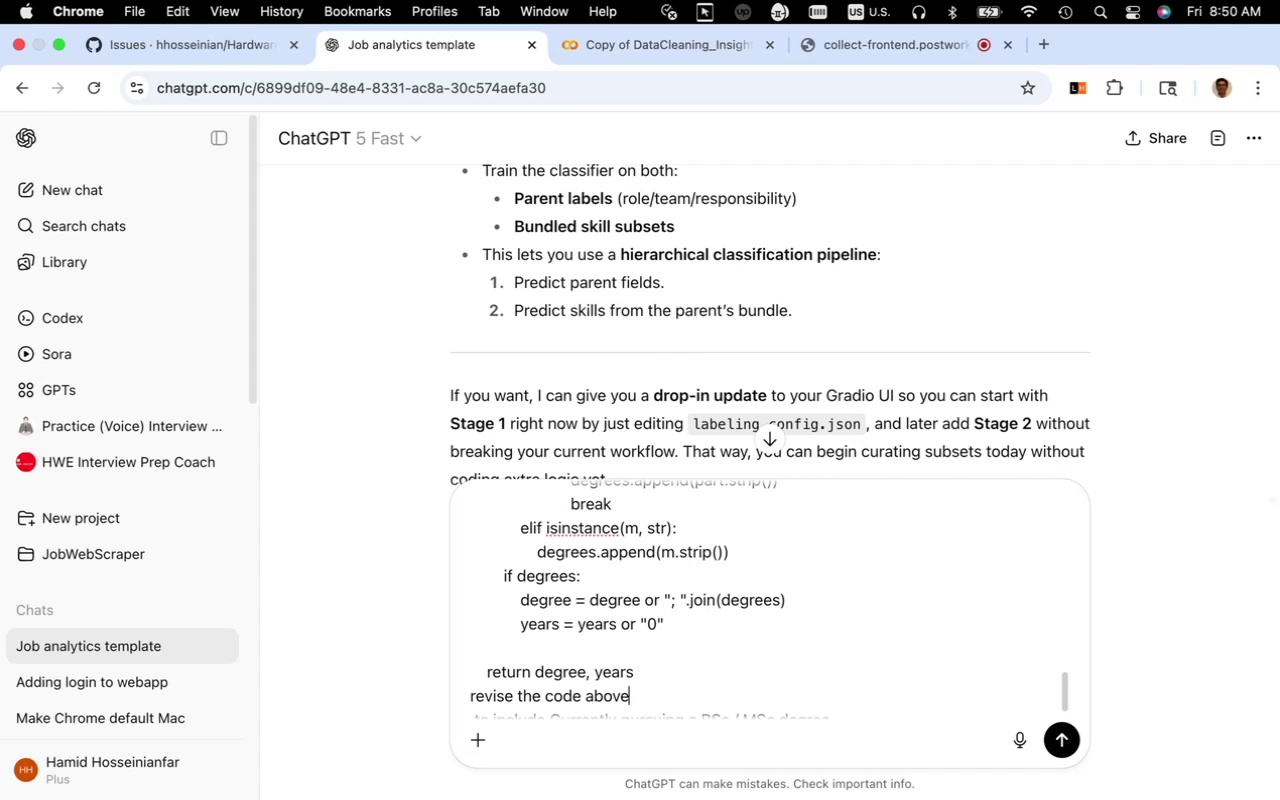 
wait(10.67)
 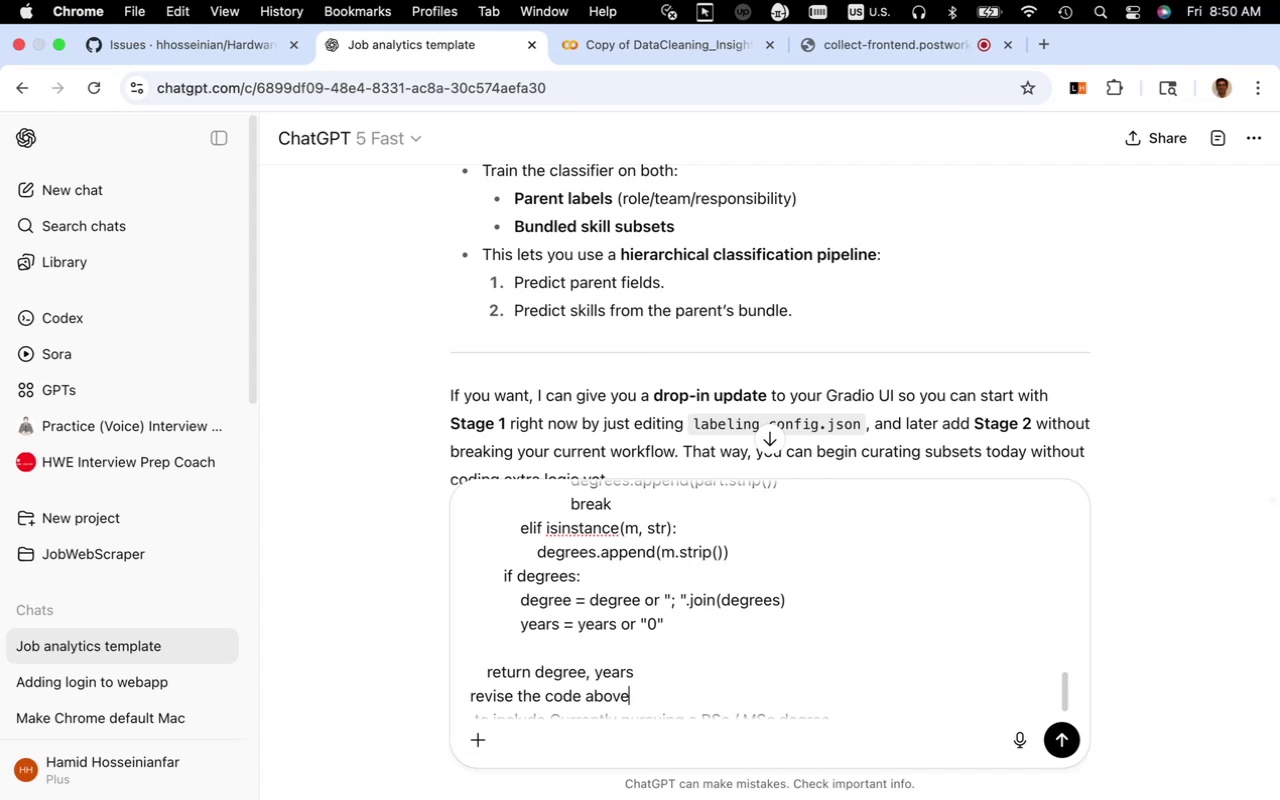 
type( to include)
 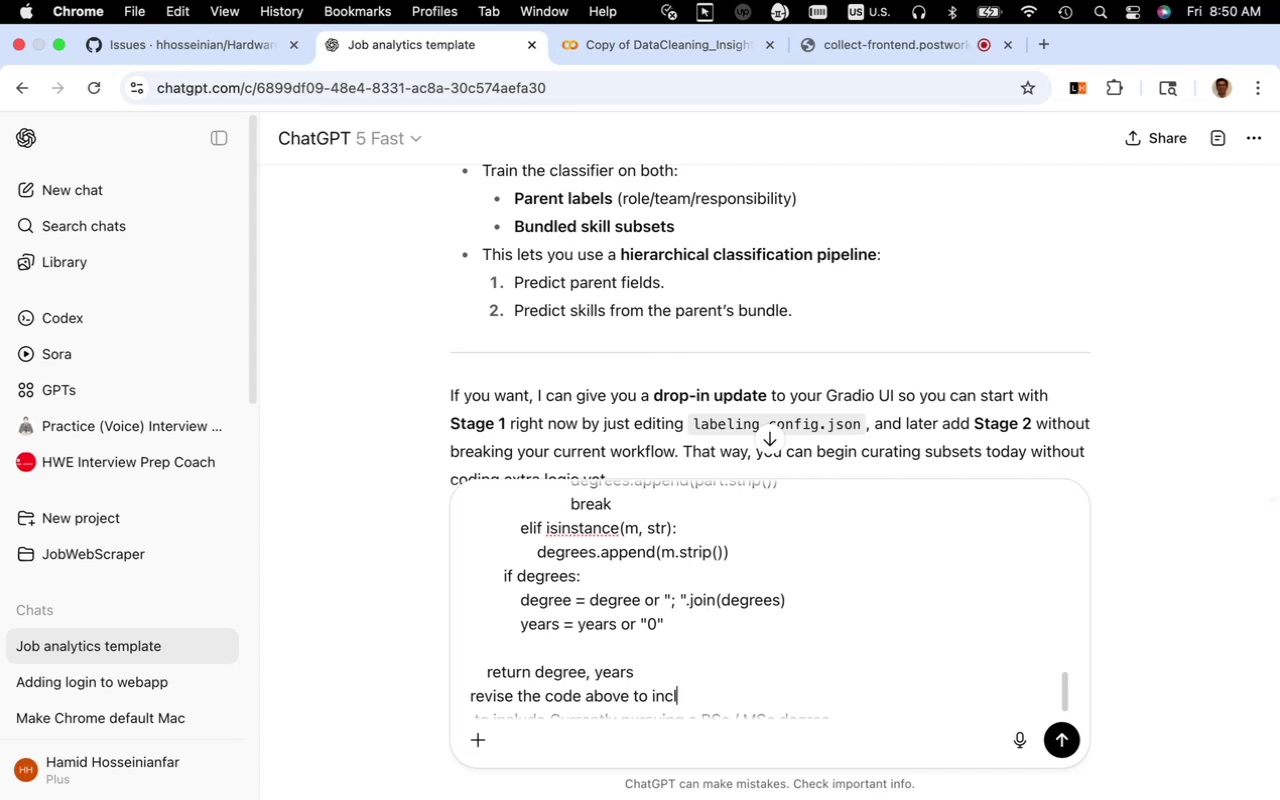 
key(Shift+Semicolon)
 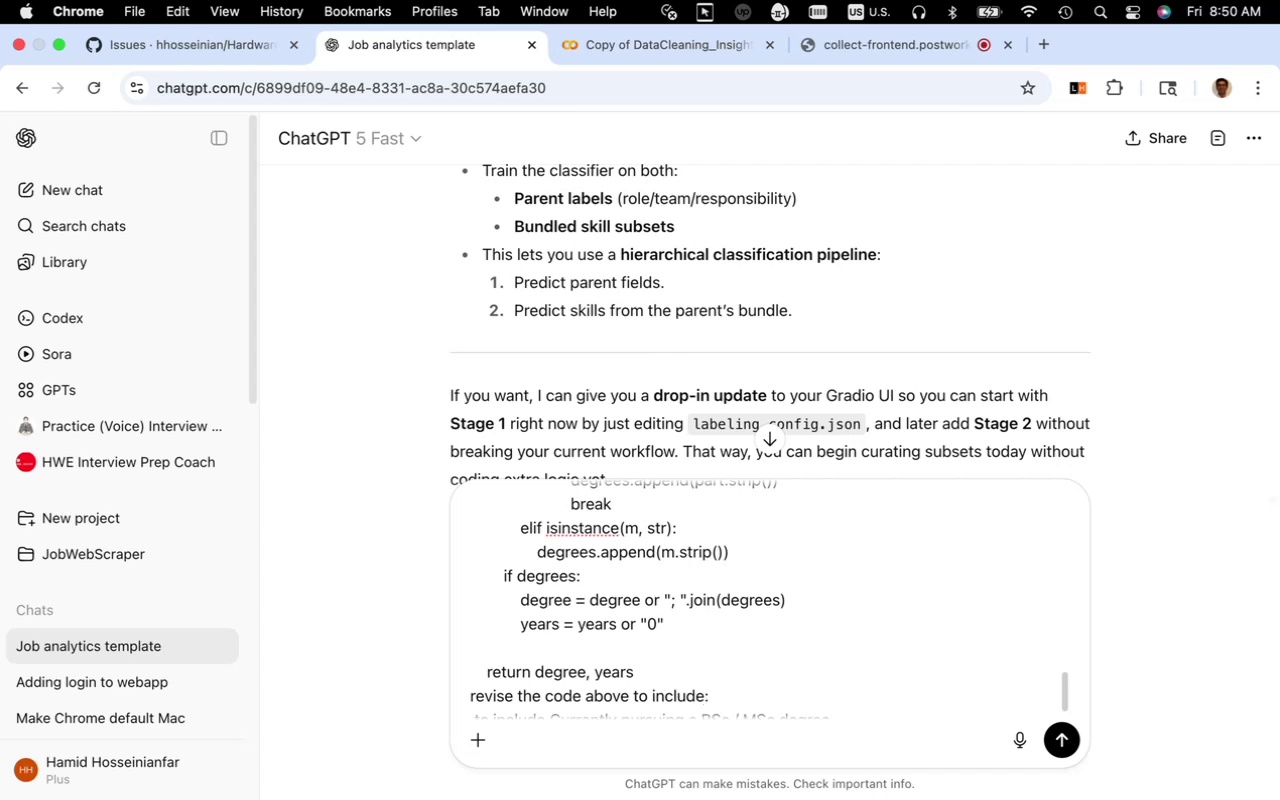 
scroll: coordinate [756, 680], scroll_direction: down, amount: 8.0
 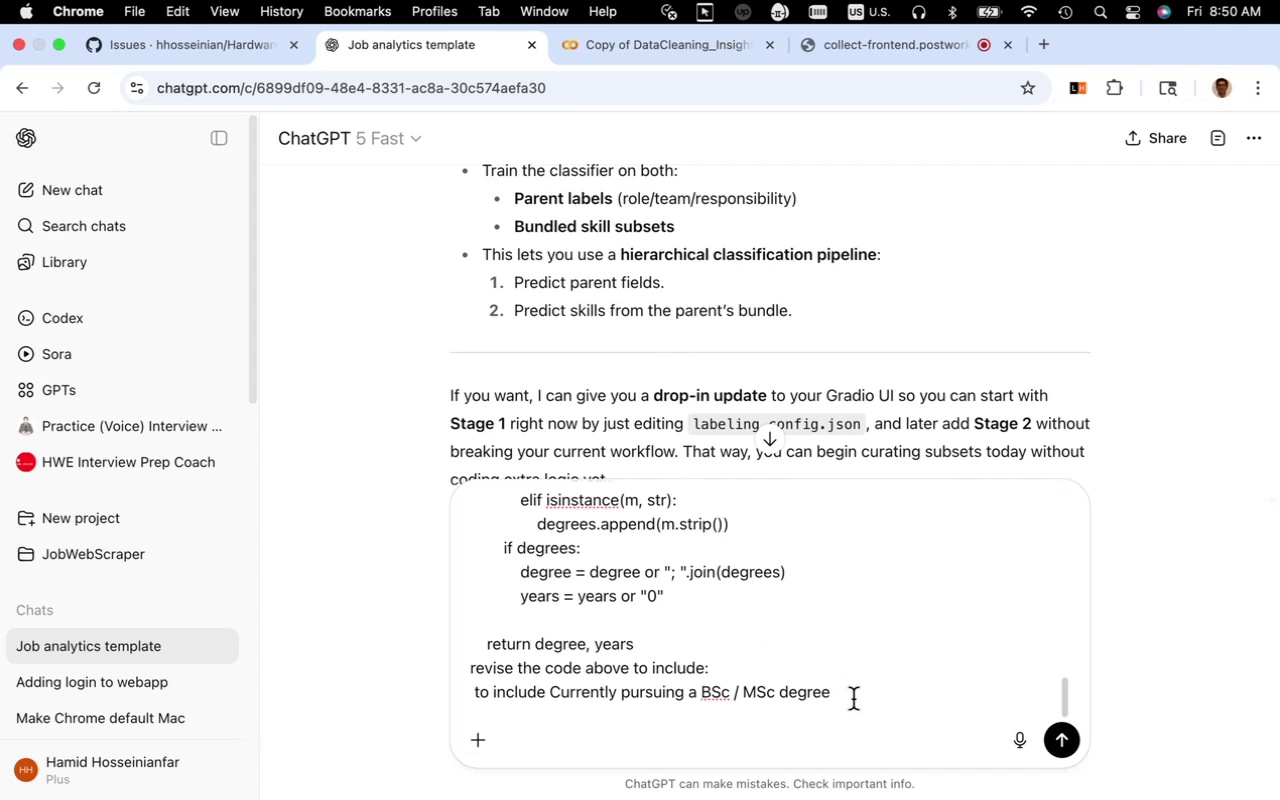 
left_click([853, 699])
 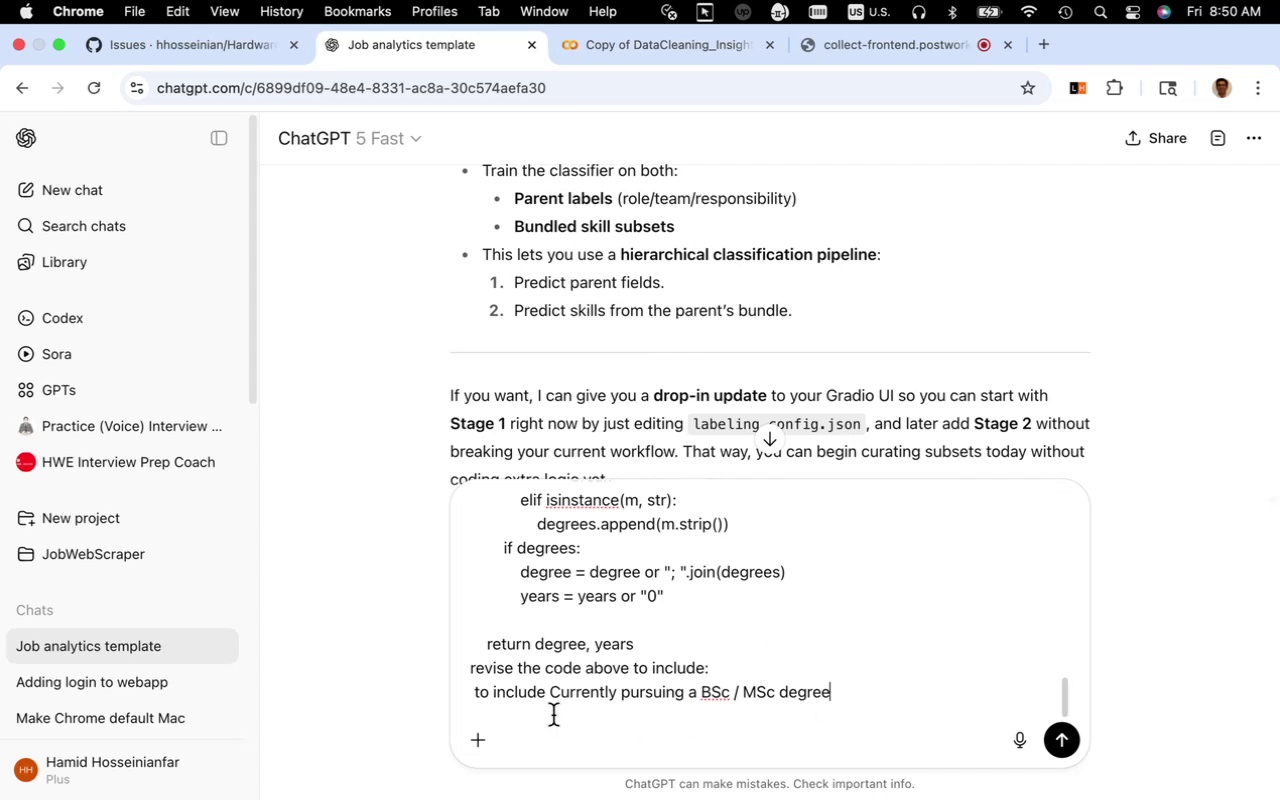 
left_click_drag(start_coordinate=[551, 695], to_coordinate=[474, 698])
 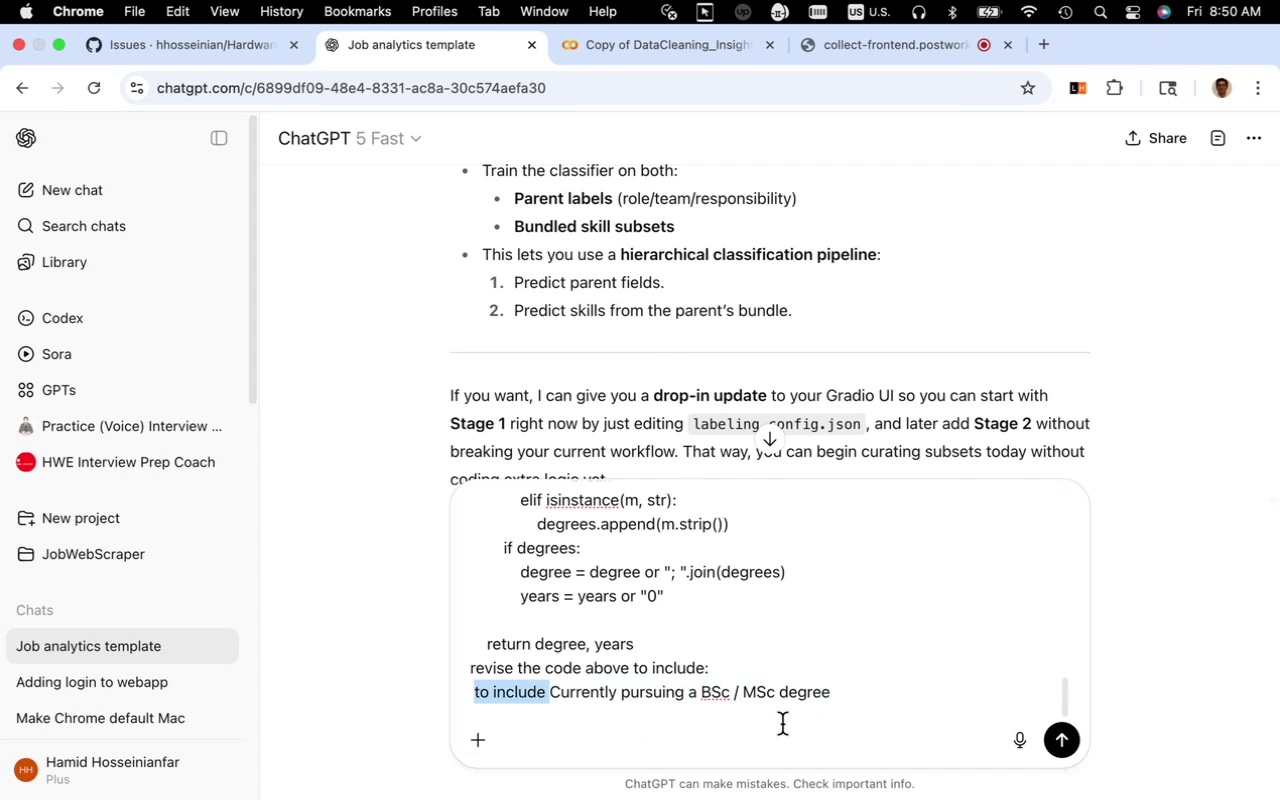 
key(Backspace)
 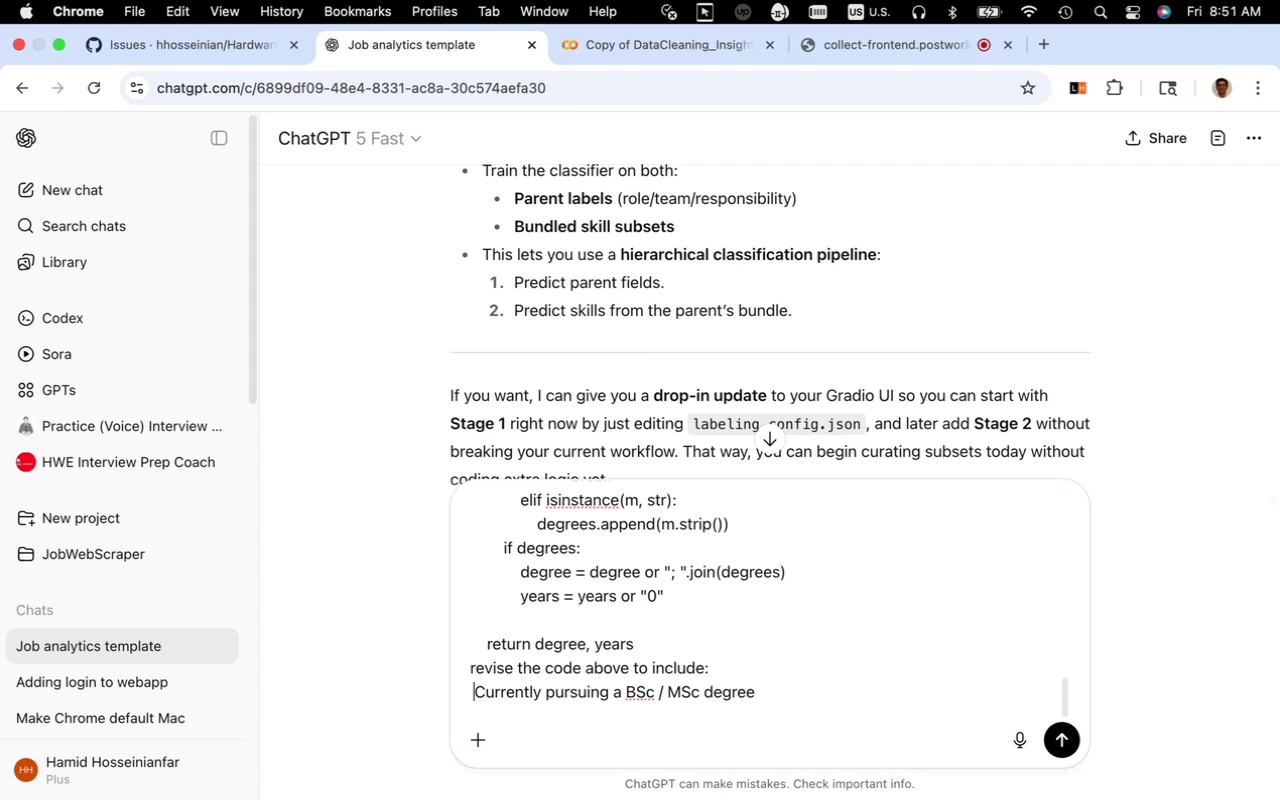 
wait(5.73)
 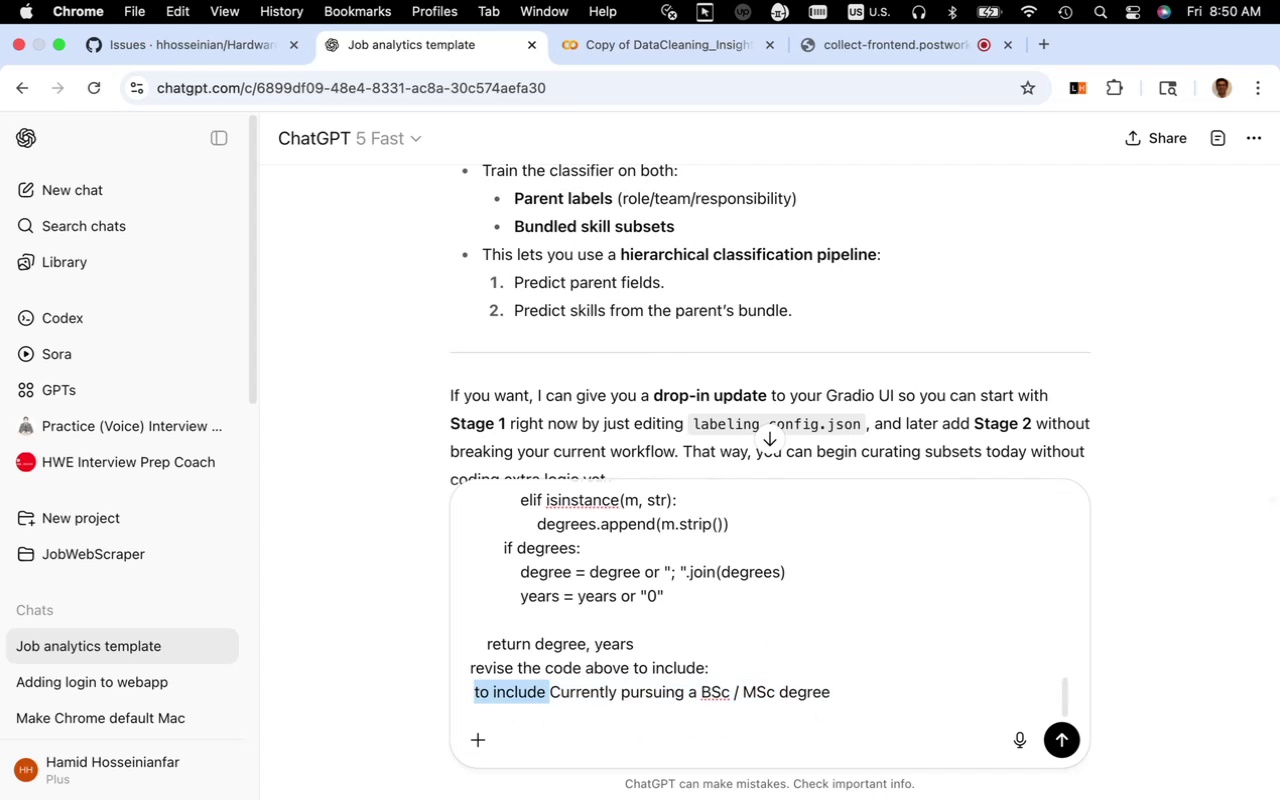 
left_click([818, 696])
 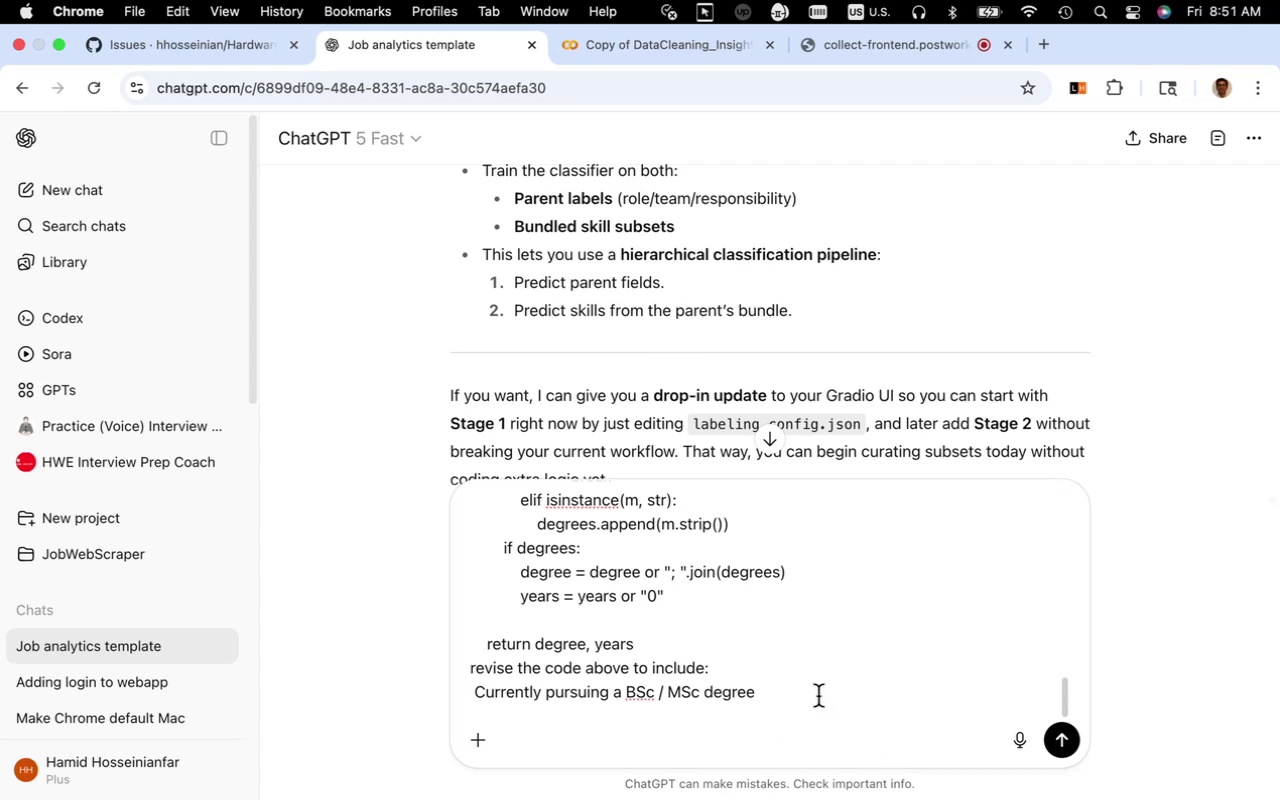 
type(:)
key(Backspace)
type( AS BSC)
key(Backspace)
 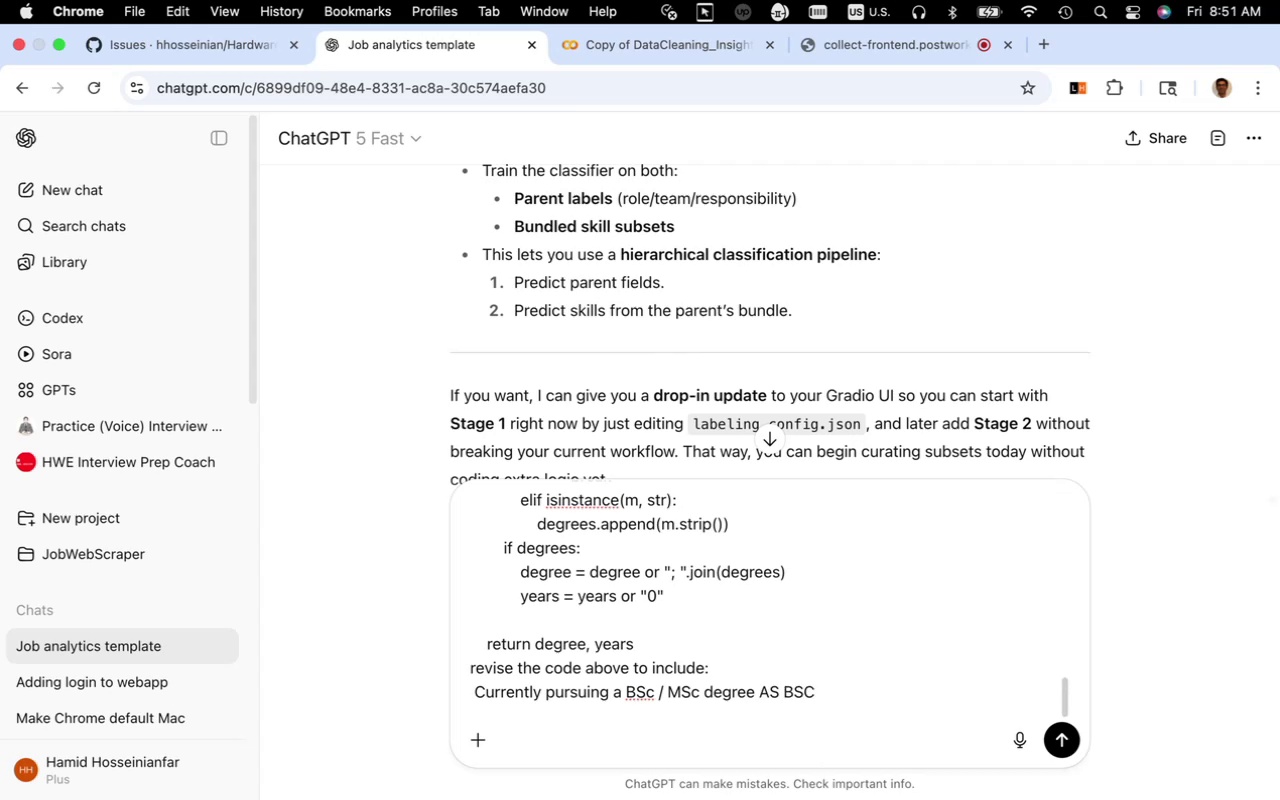 
wait(5.13)
 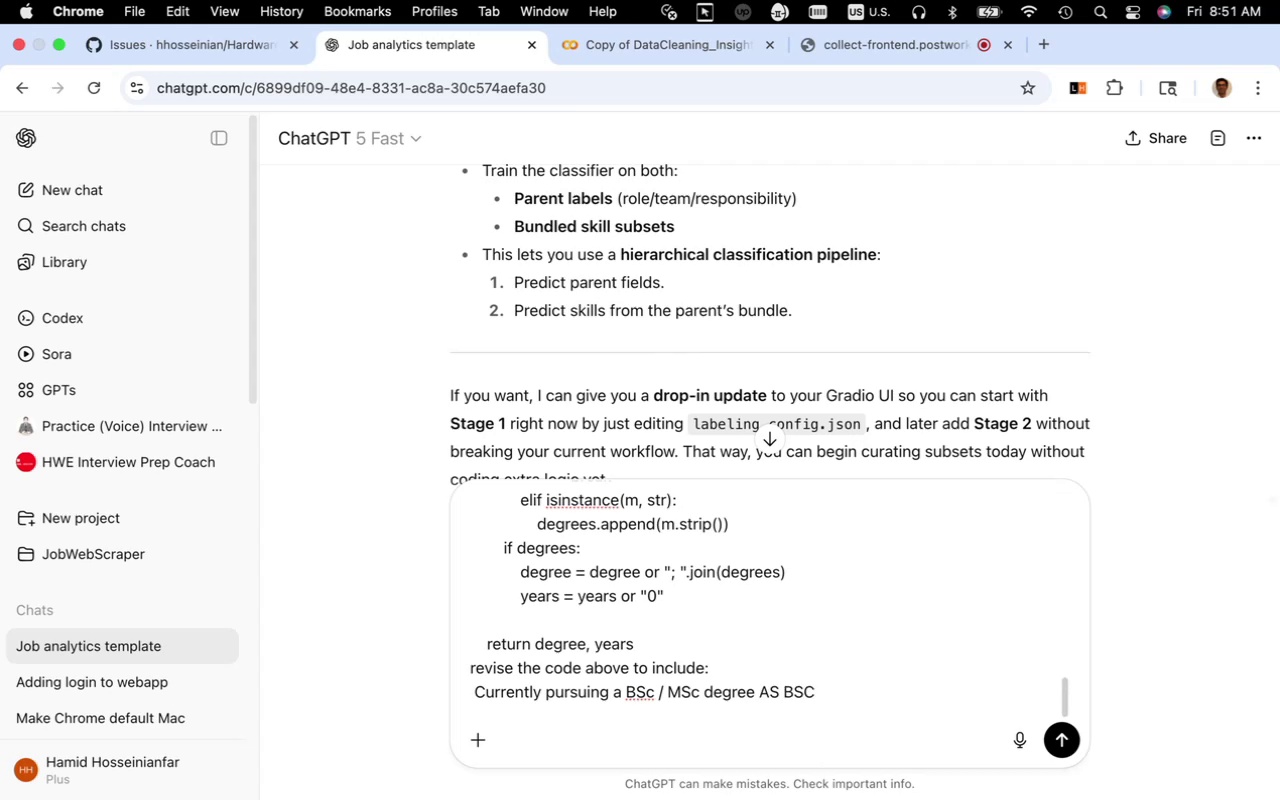 
type(:)
key(Backspace)
type(,0year1)
key(Backspace)
type(s)
 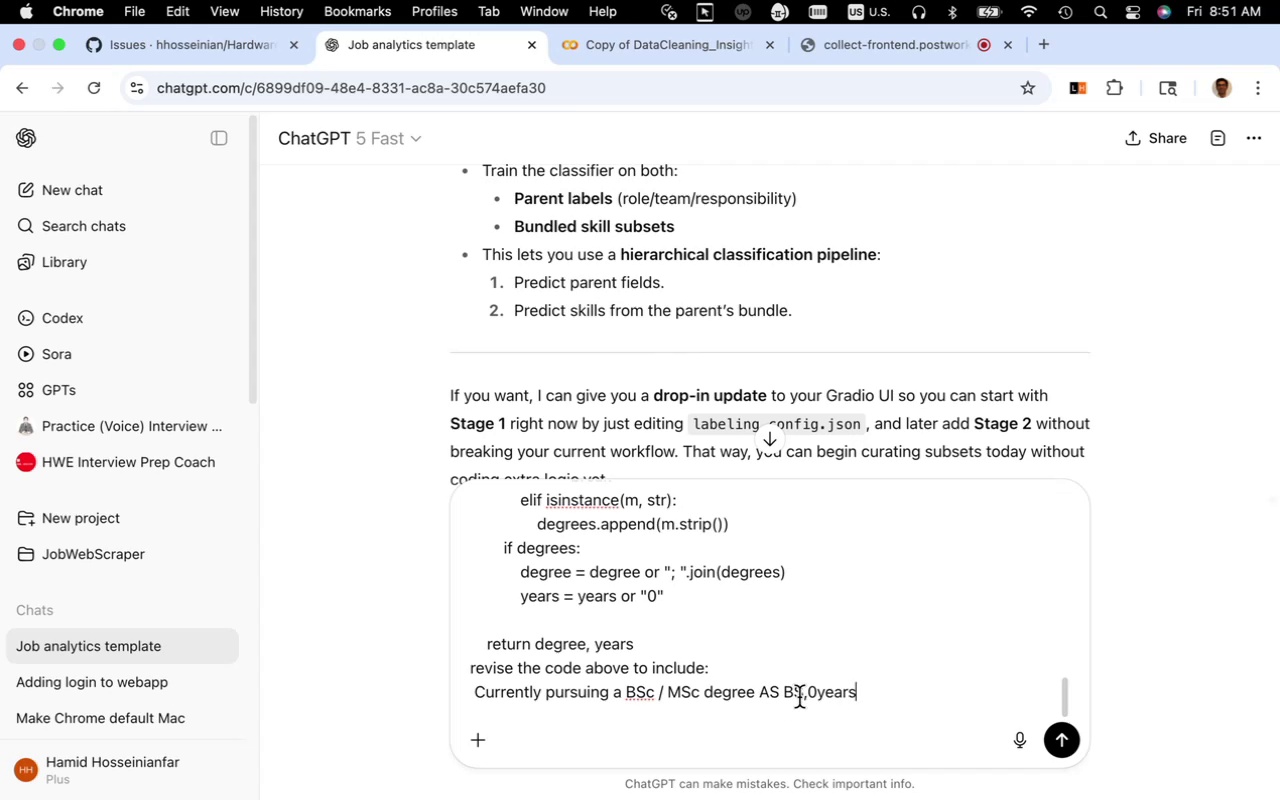 
left_click([817, 692])
 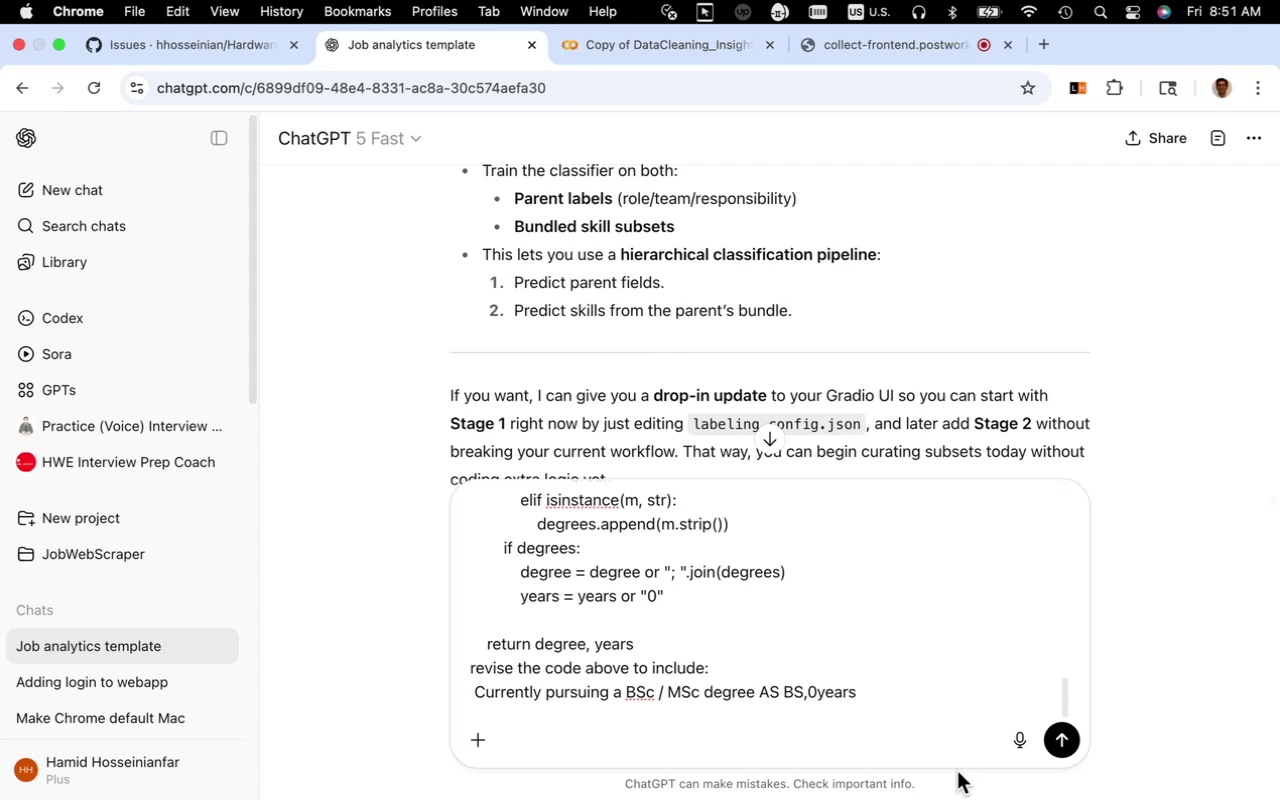 
key(Space)
 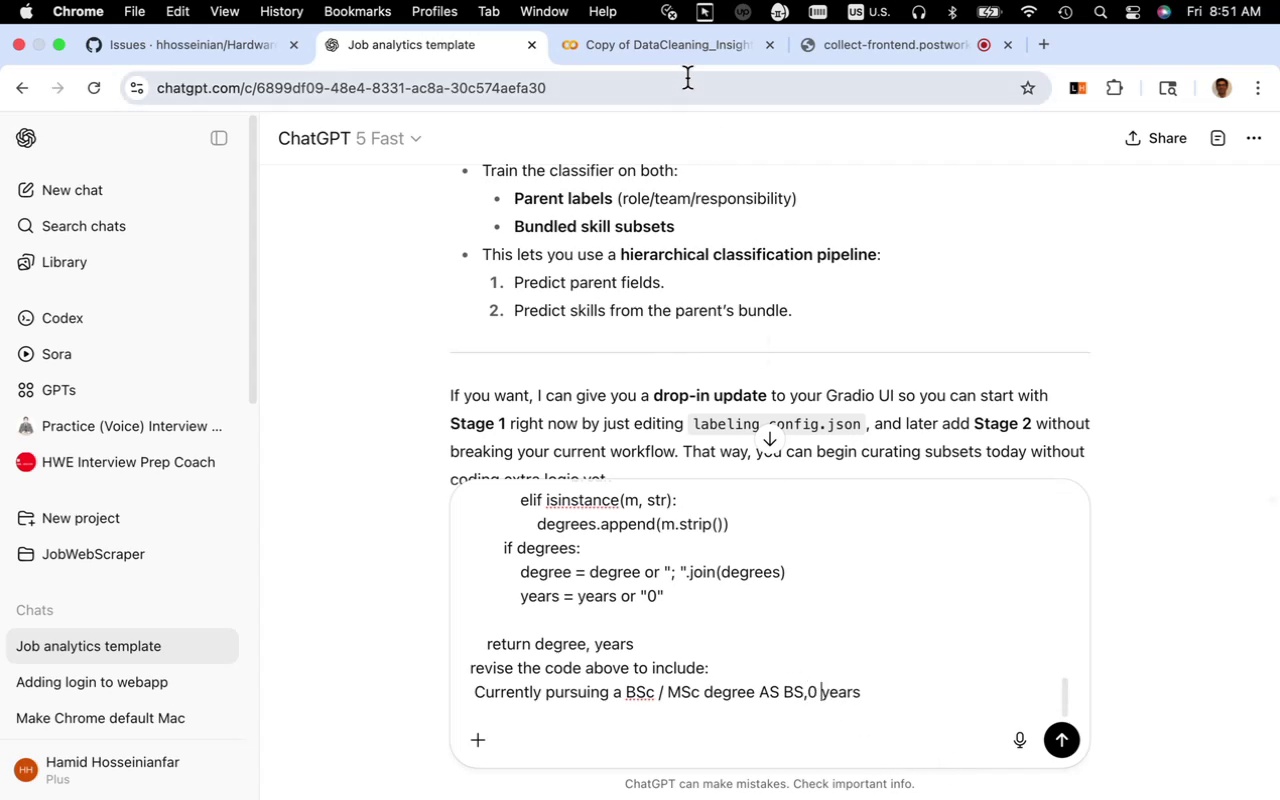 
left_click([686, 56])
 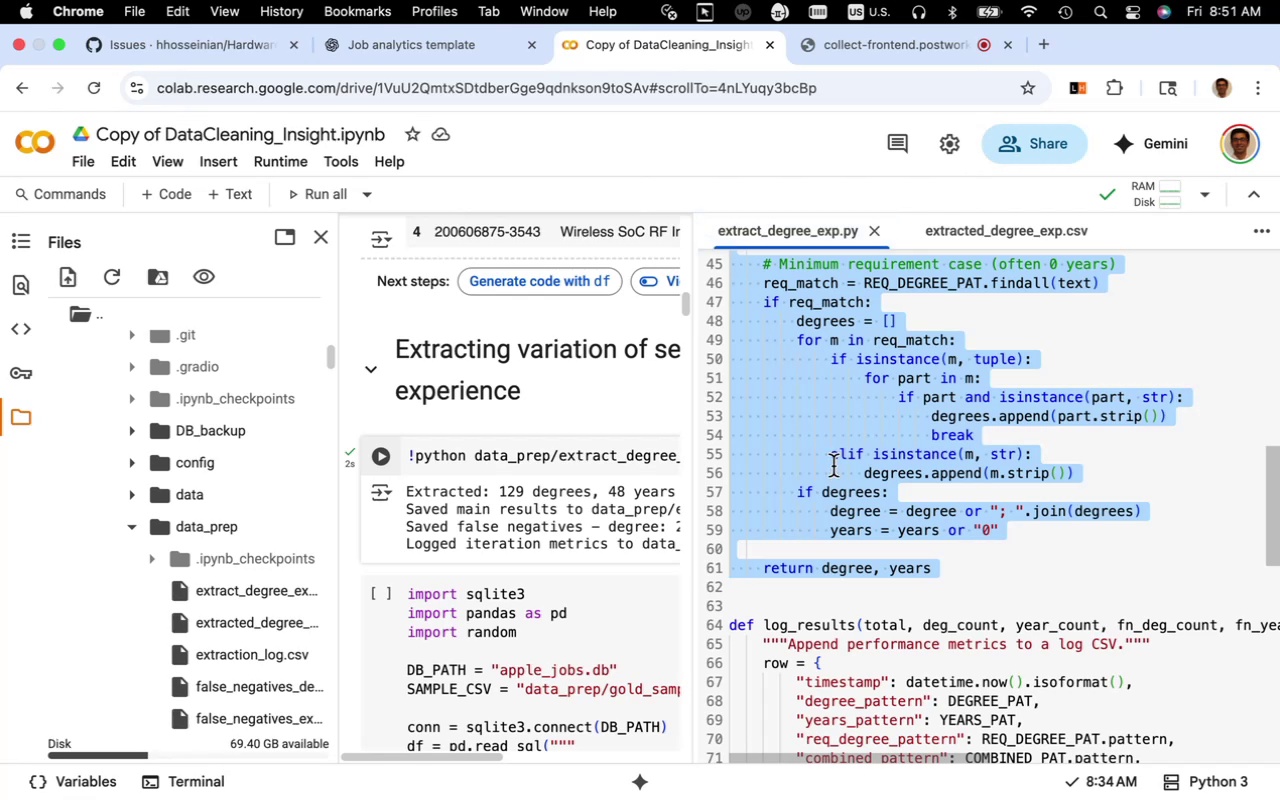 
scroll: coordinate [833, 465], scroll_direction: down, amount: 3.0
 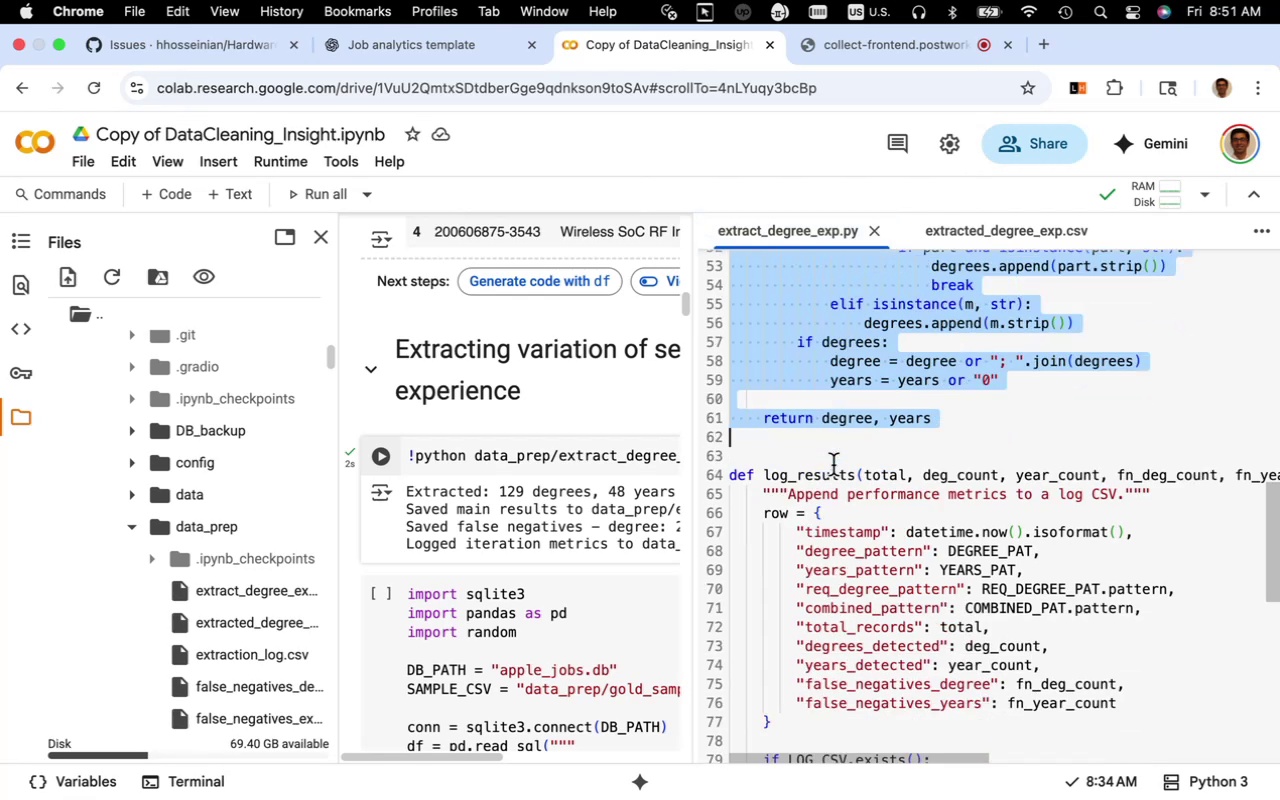 
scroll: coordinate [833, 465], scroll_direction: up, amount: 1.0
 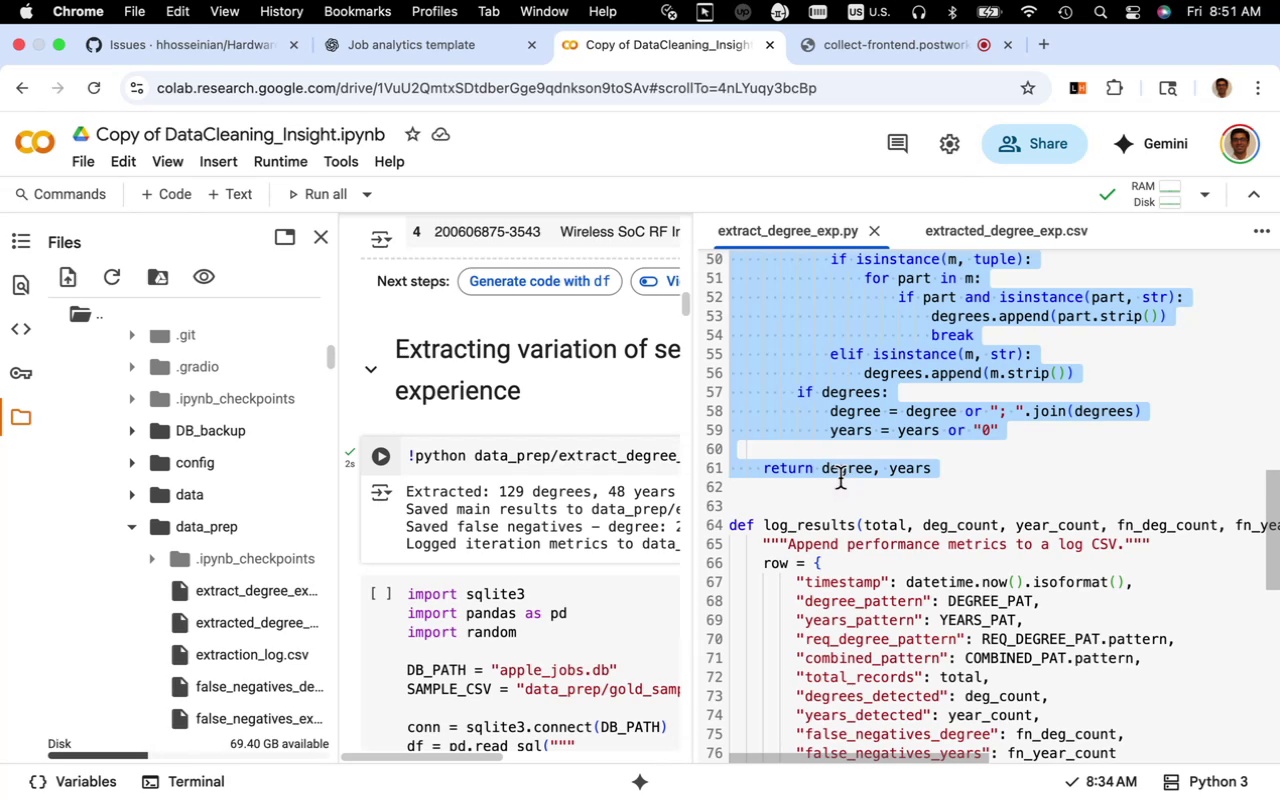 
wait(16.44)
 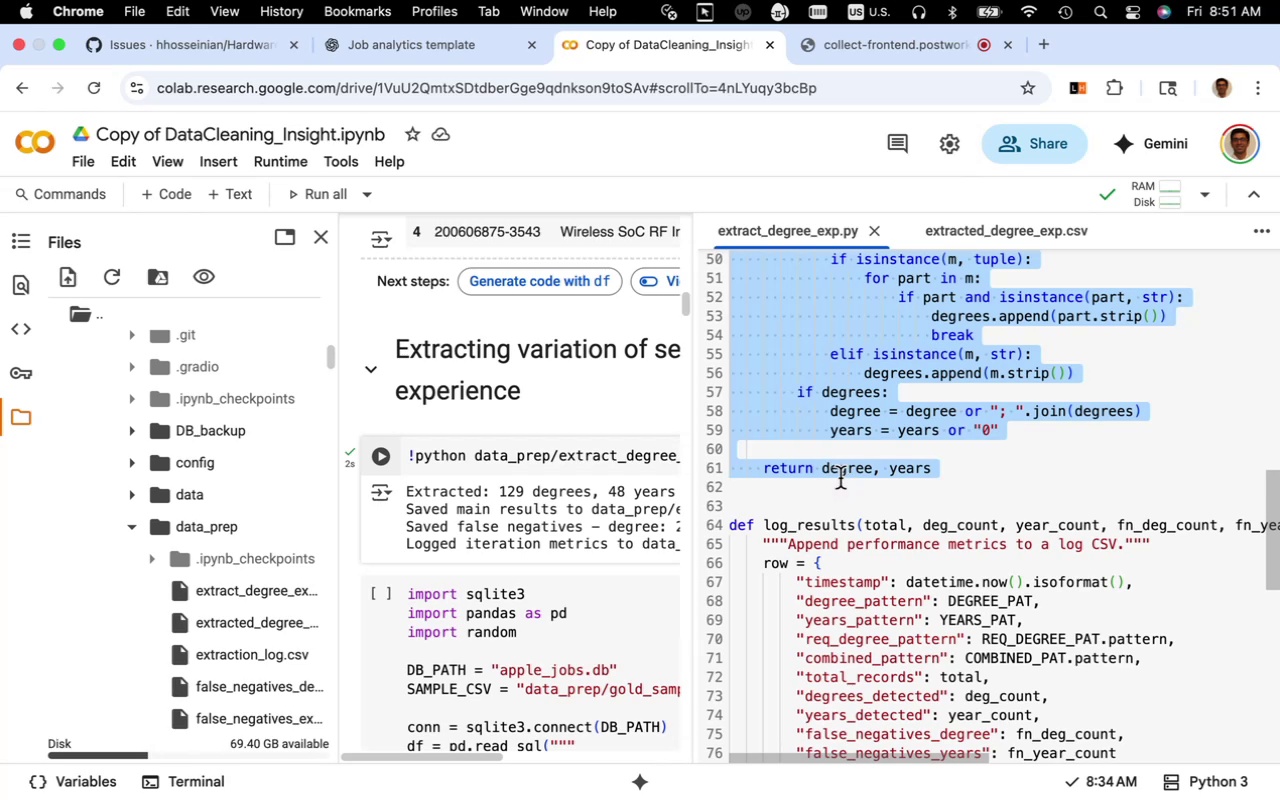 
left_click([497, 57])
 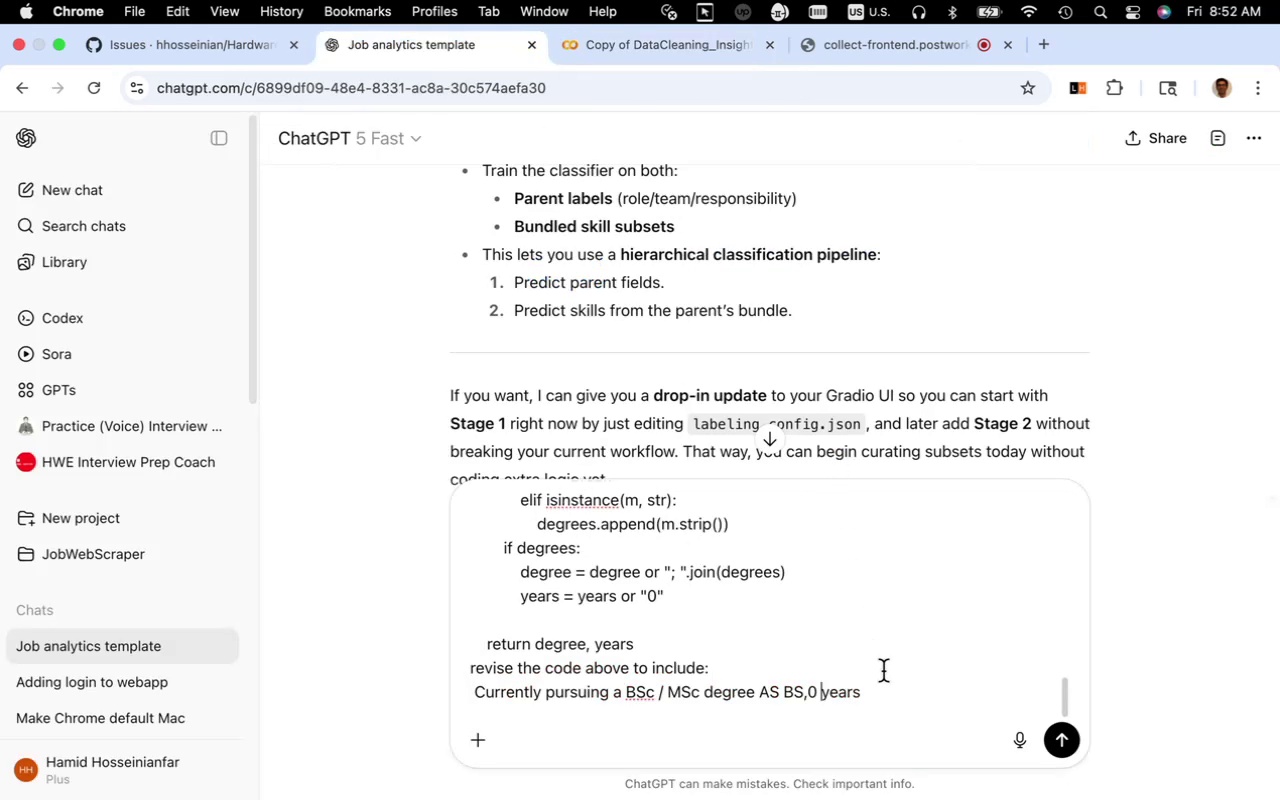 
left_click([889, 690])
 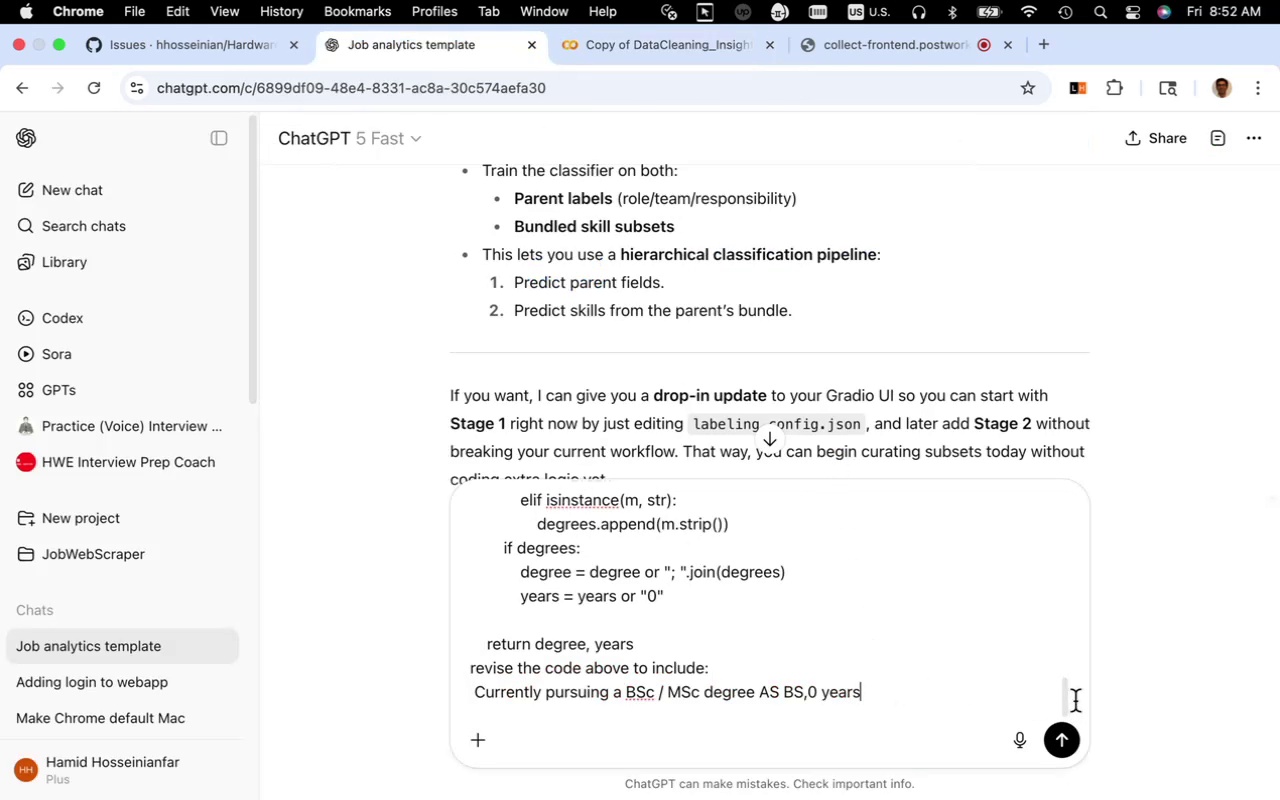 
key(Shift+Enter)
 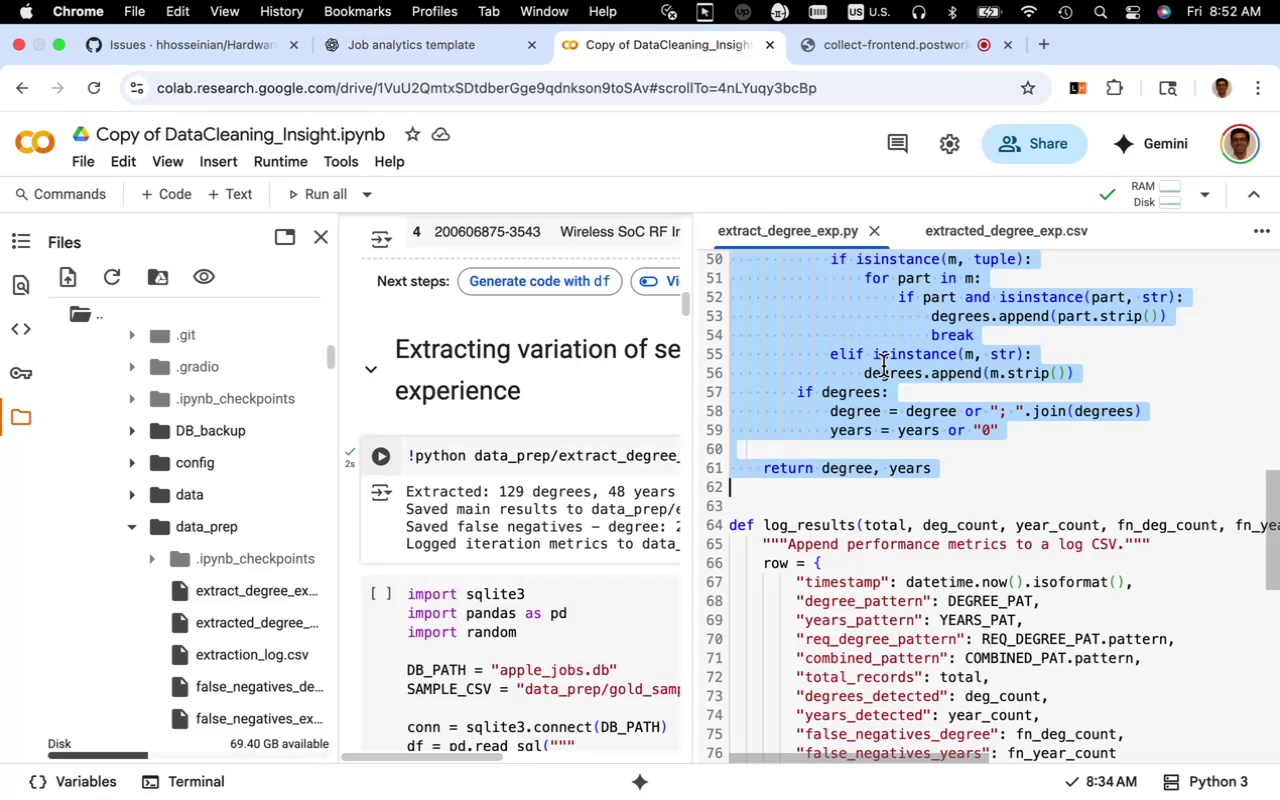 
wait(7.17)
 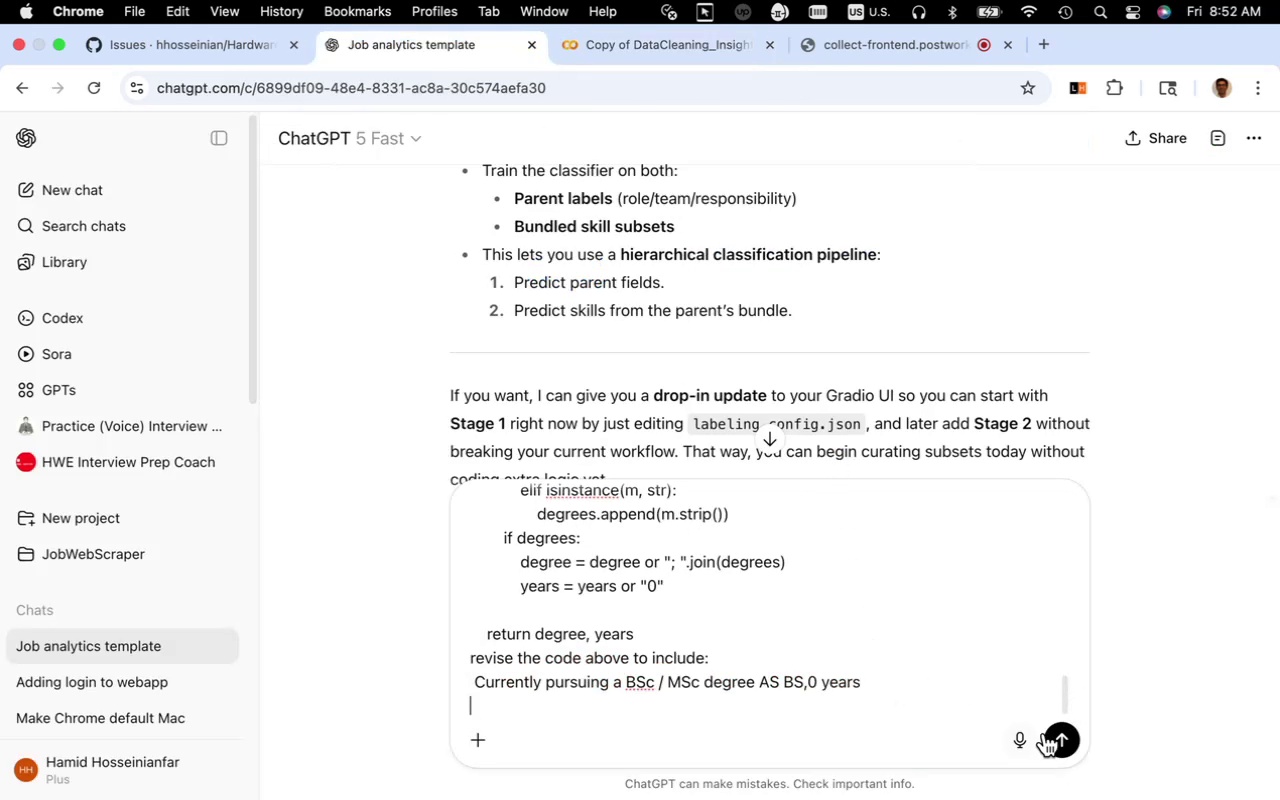 
left_click([972, 232])
 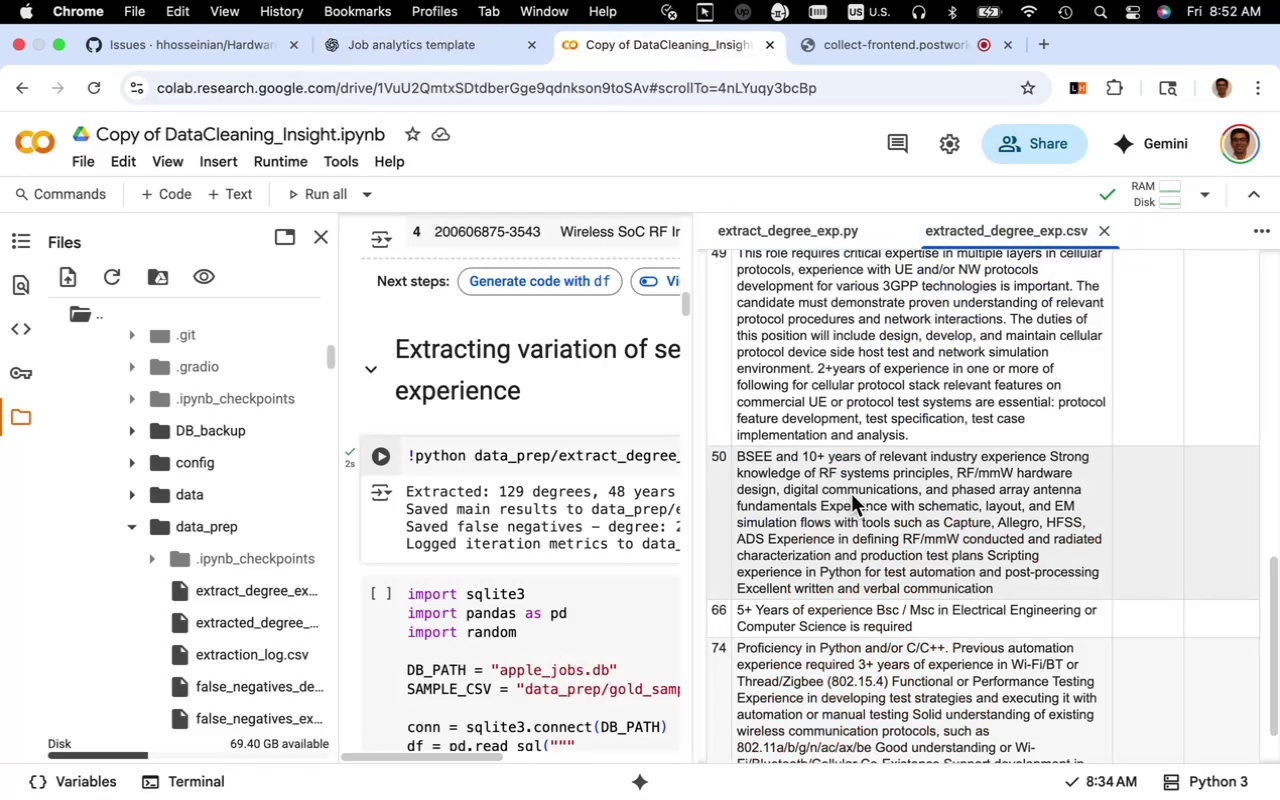 
wait(8.63)
 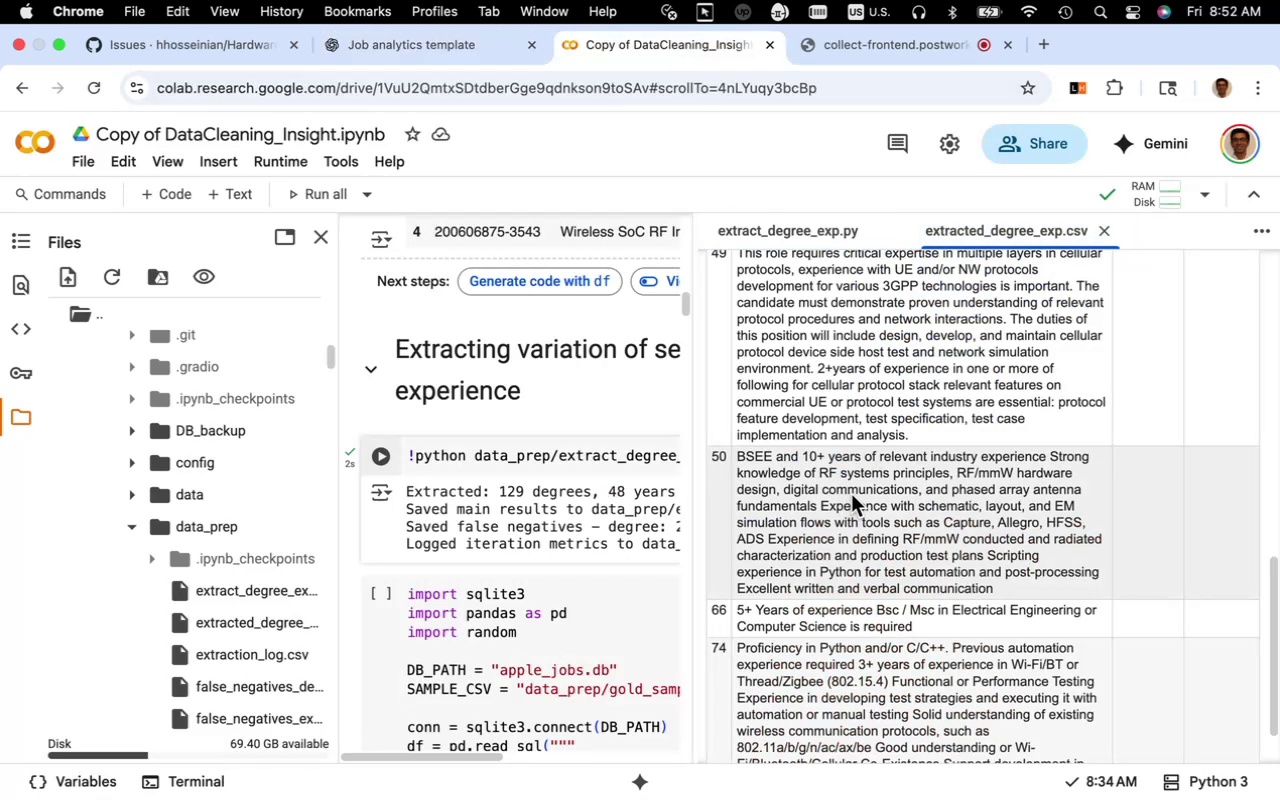 
left_click([839, 495])
 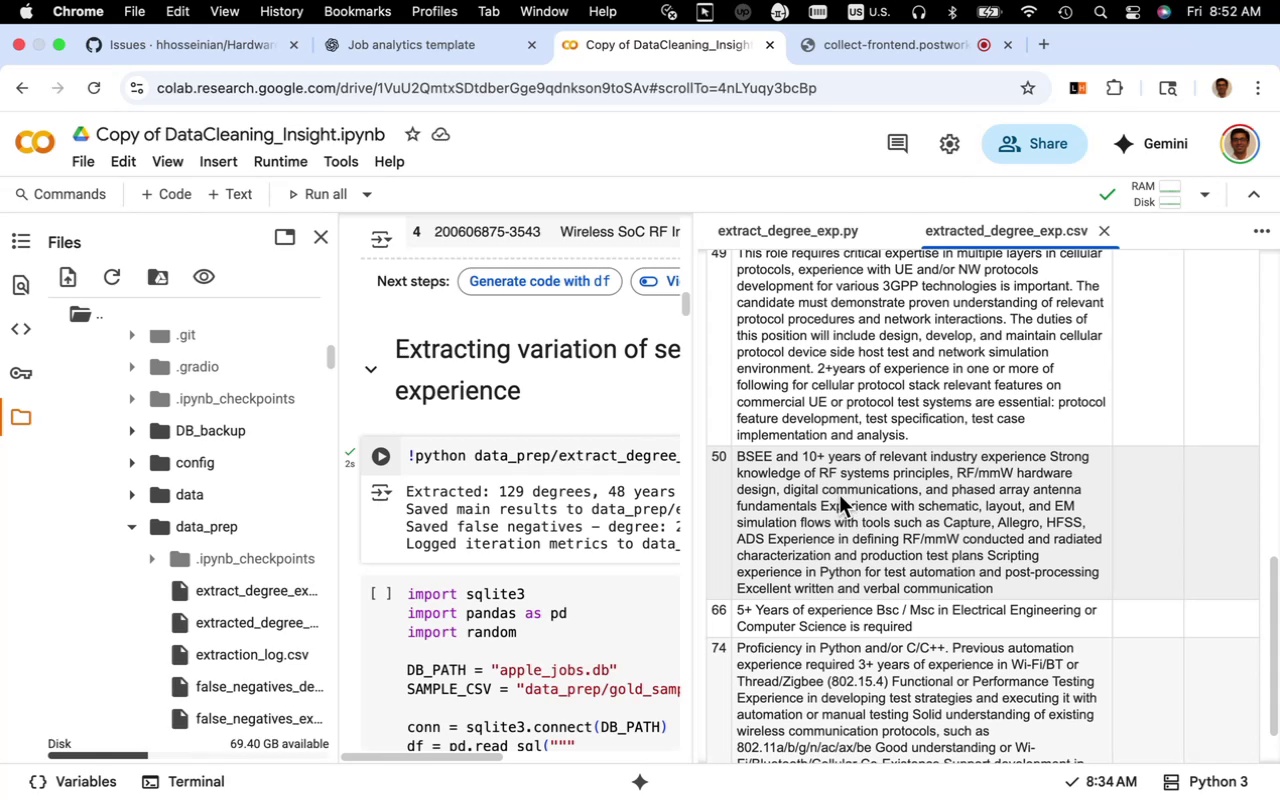 
wait(10.86)
 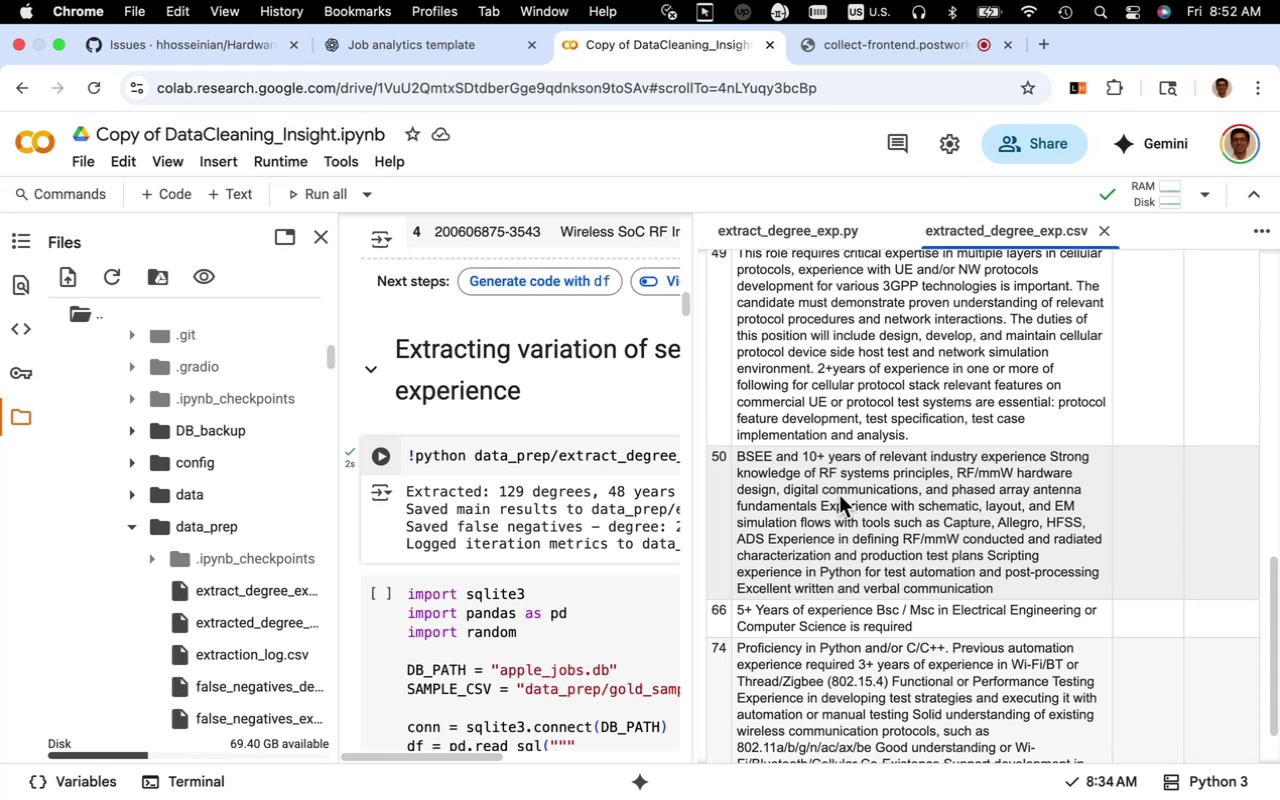 
scroll: coordinate [841, 492], scroll_direction: up, amount: 4.0
 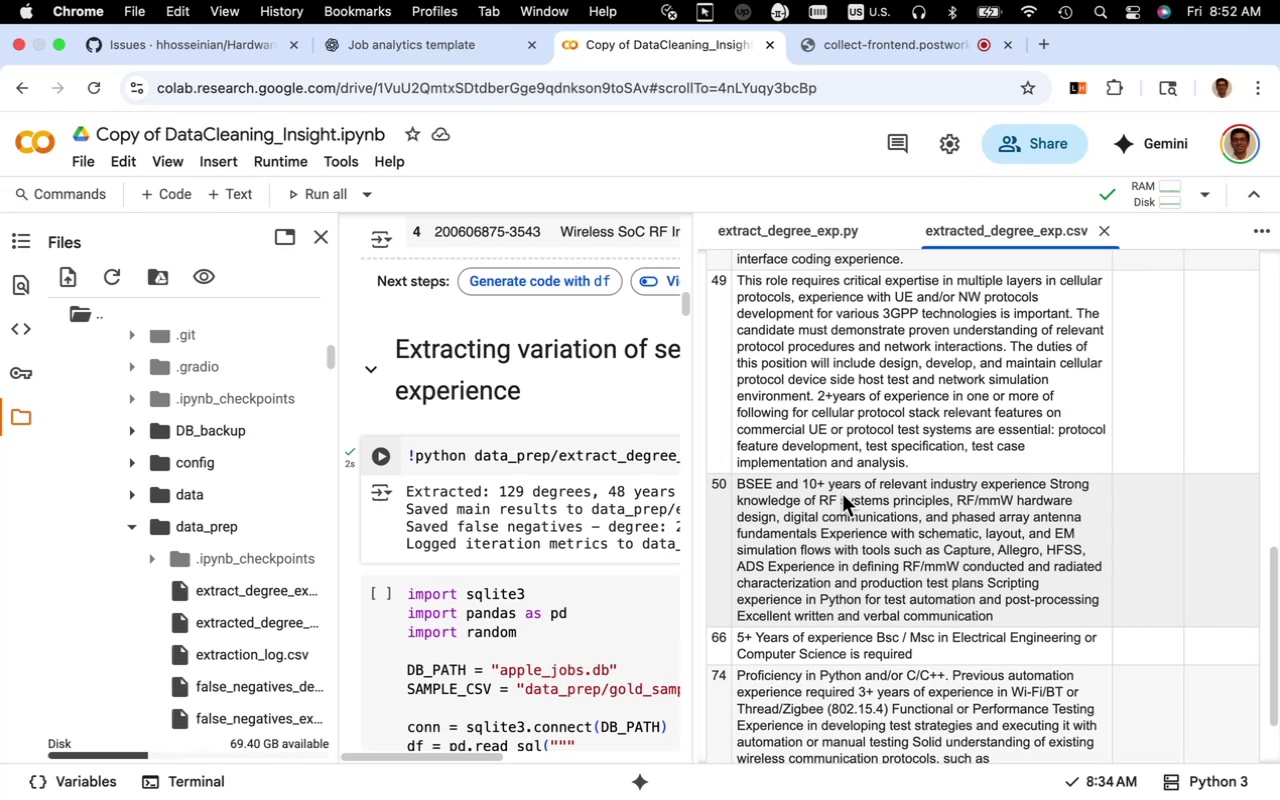 
wait(6.12)
 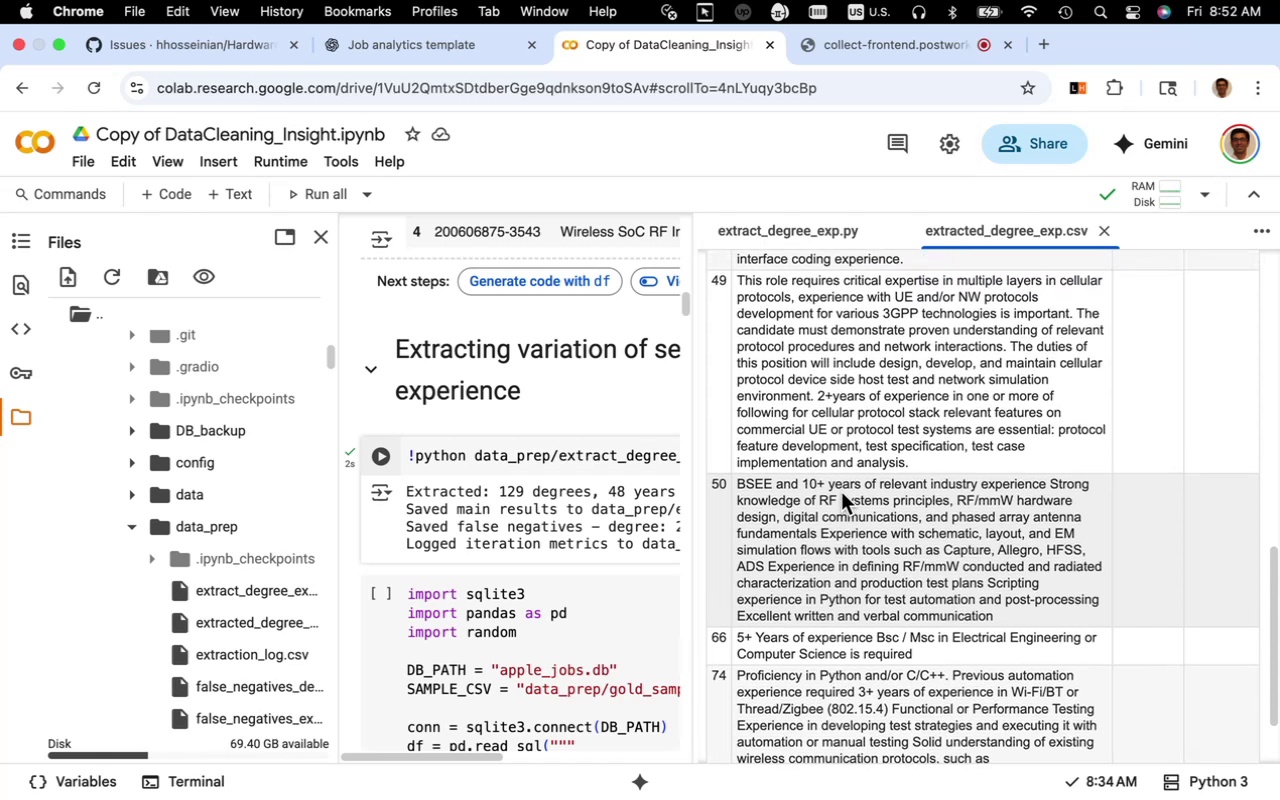 
scroll: coordinate [842, 495], scroll_direction: up, amount: 3.0
 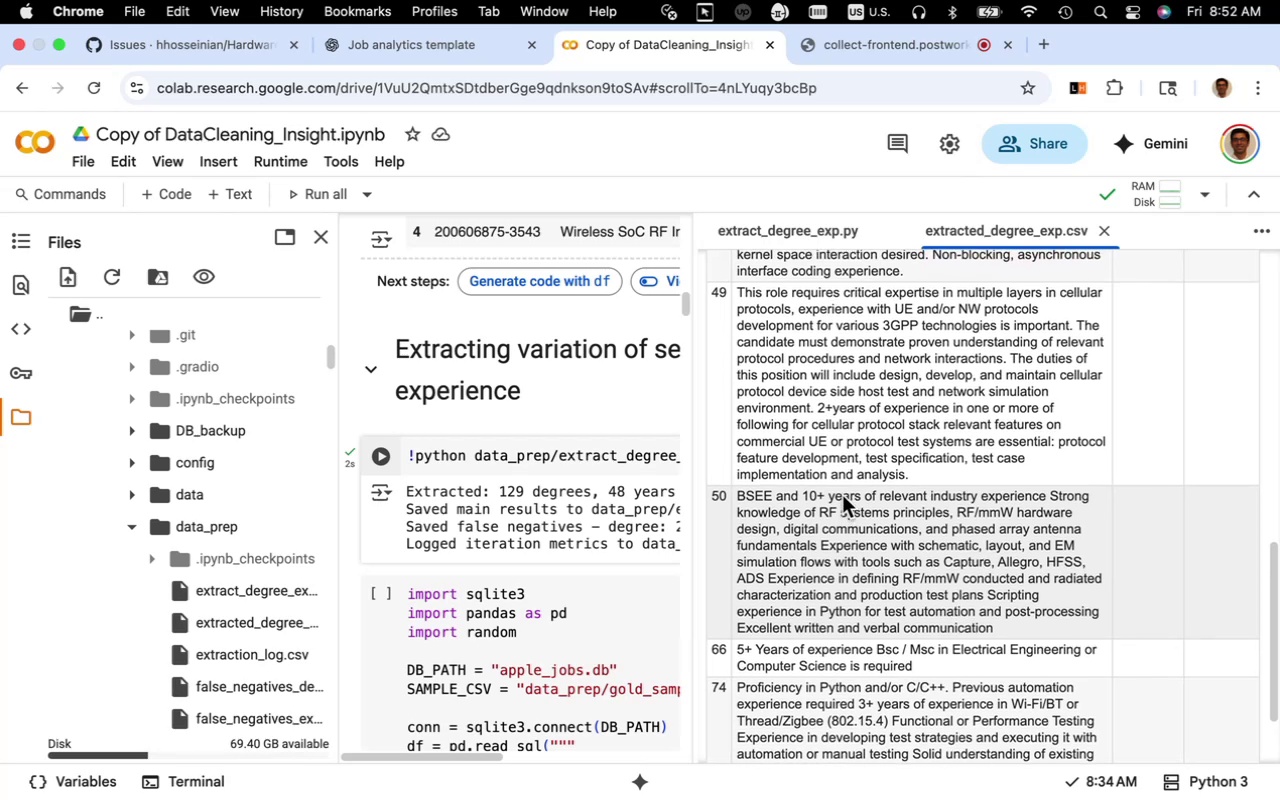 
scroll: coordinate [842, 495], scroll_direction: down, amount: 2.0
 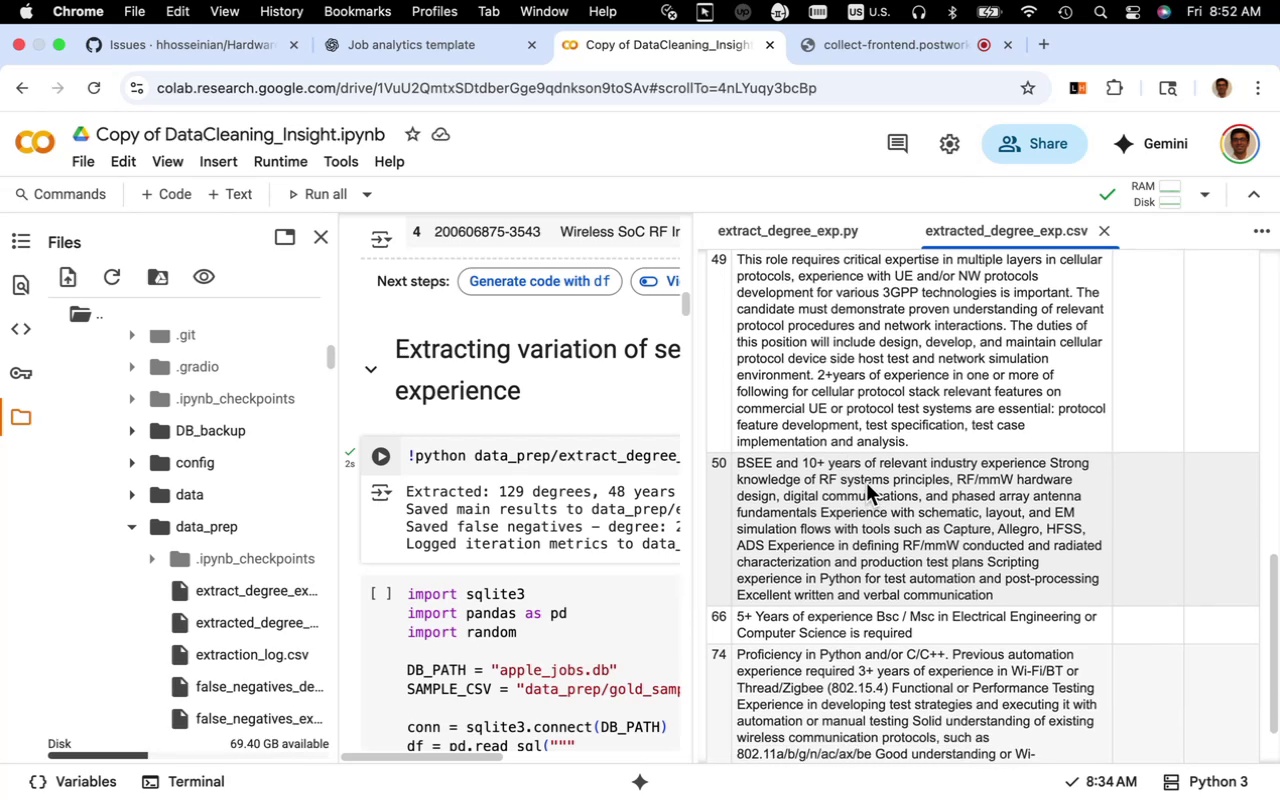 
left_click([861, 466])
 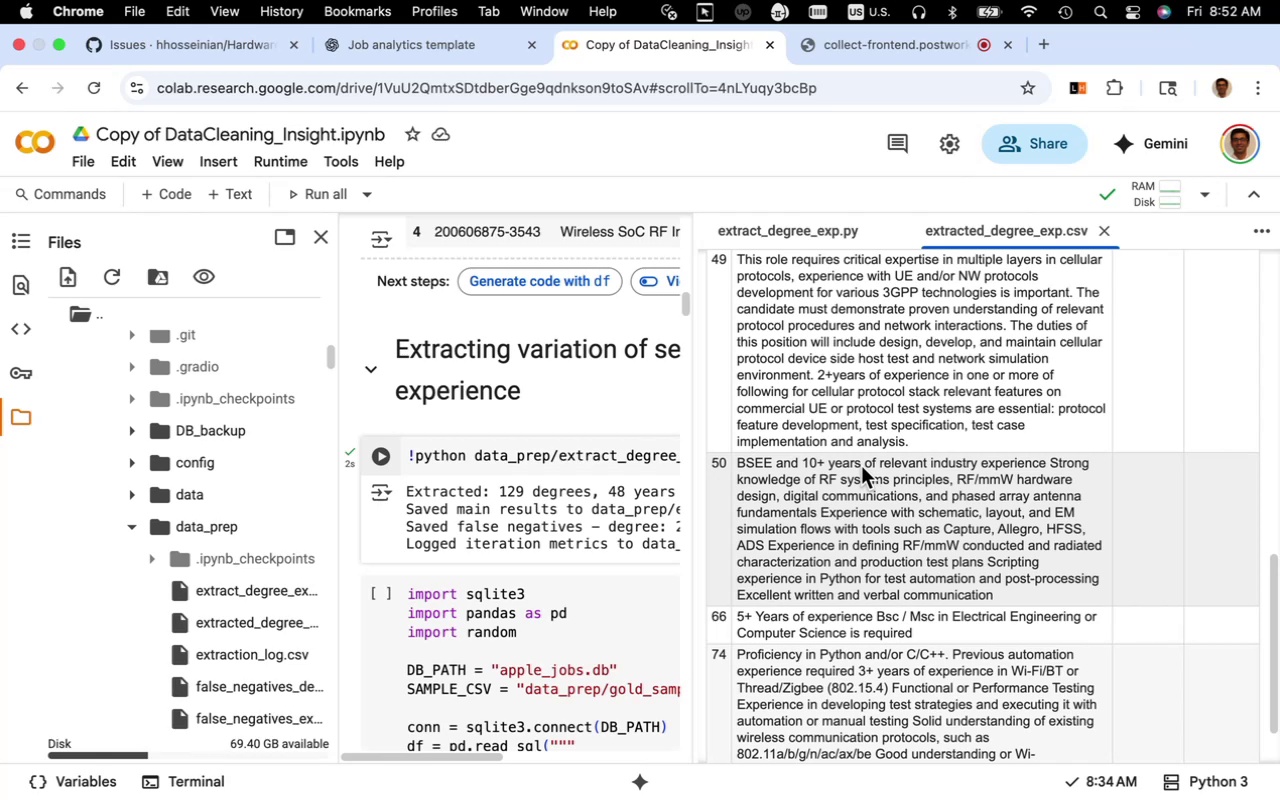 
wait(6.13)
 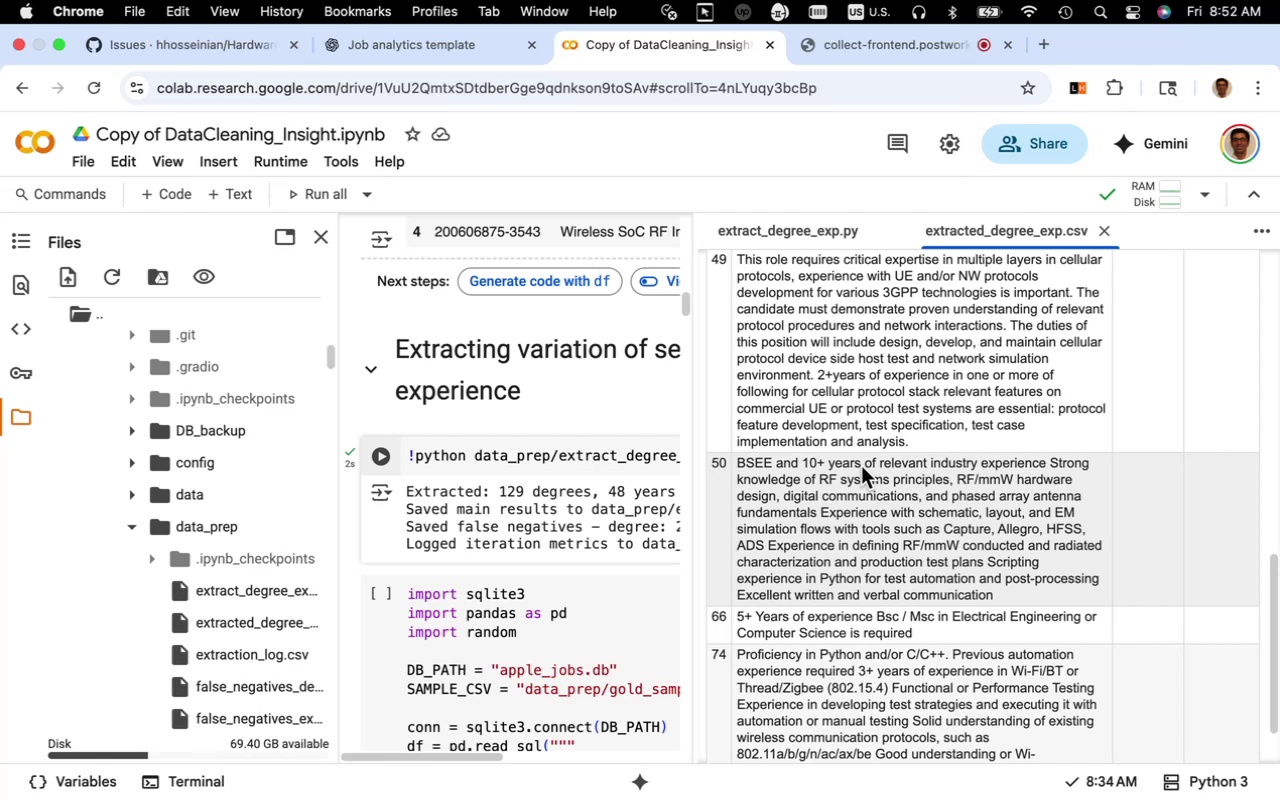 
left_click_drag(start_coordinate=[861, 466], to_coordinate=[735, 471])
 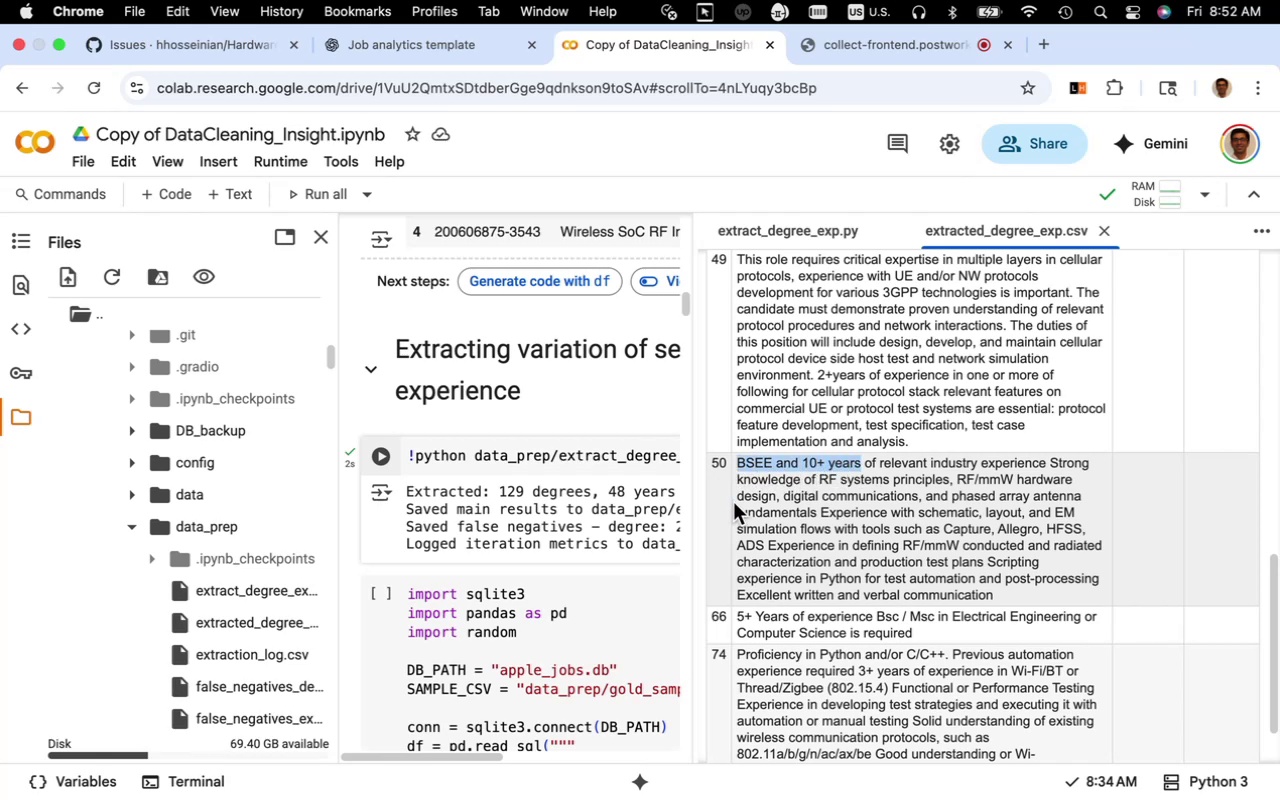 
key(Meta+CommandLeft)
 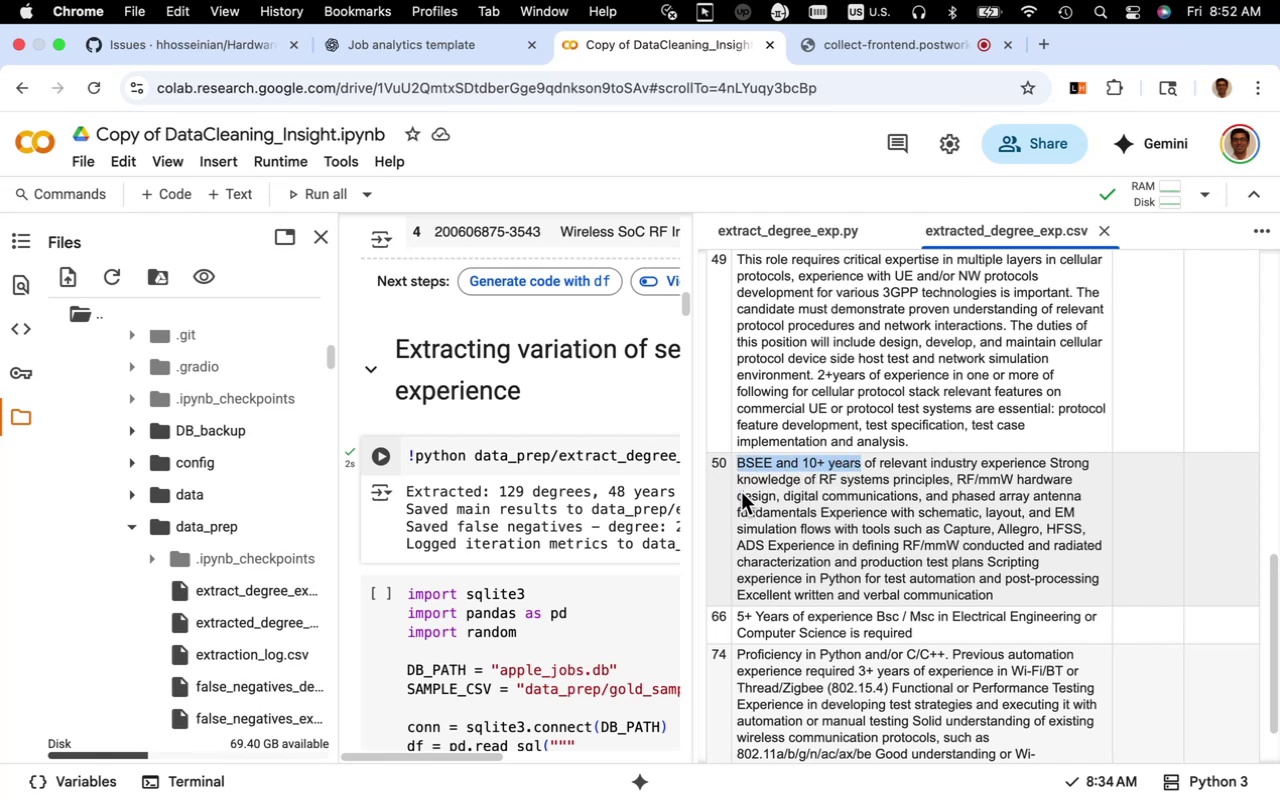 
key(Meta+C)
 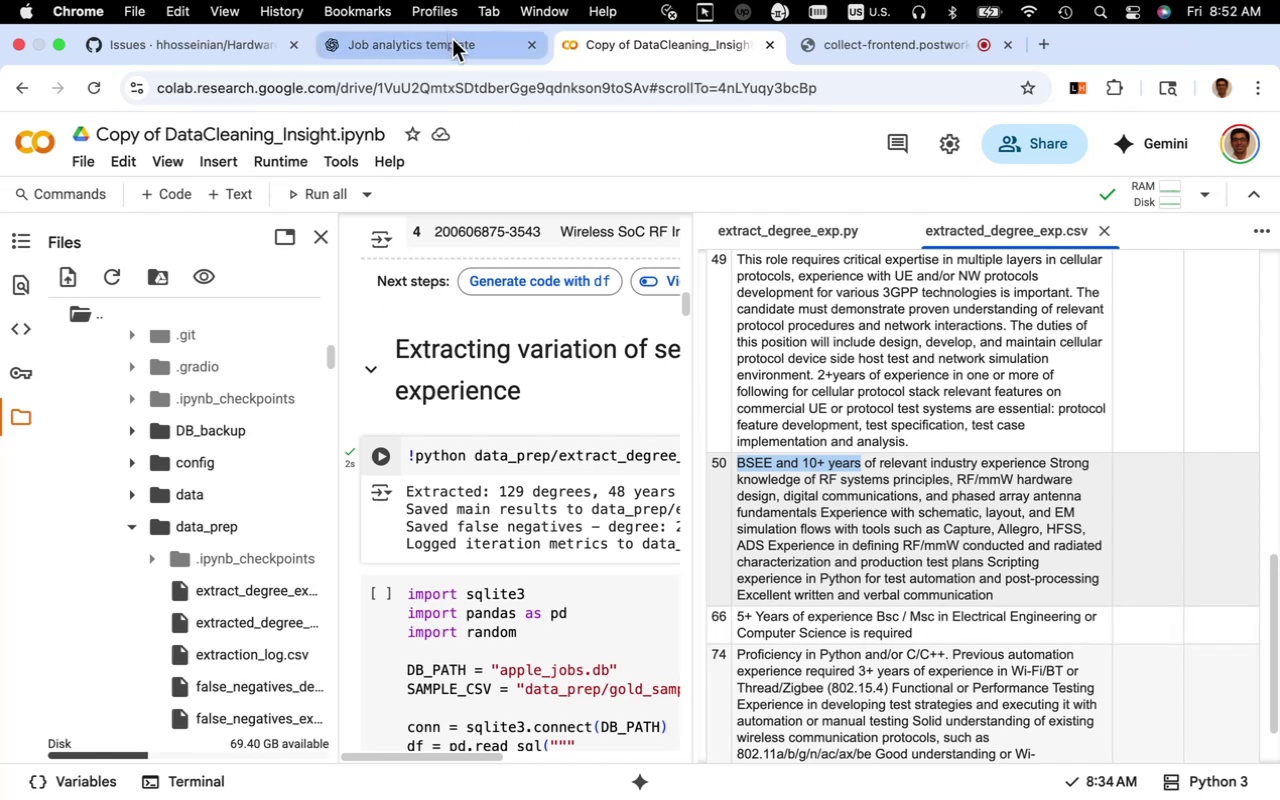 
left_click([455, 43])
 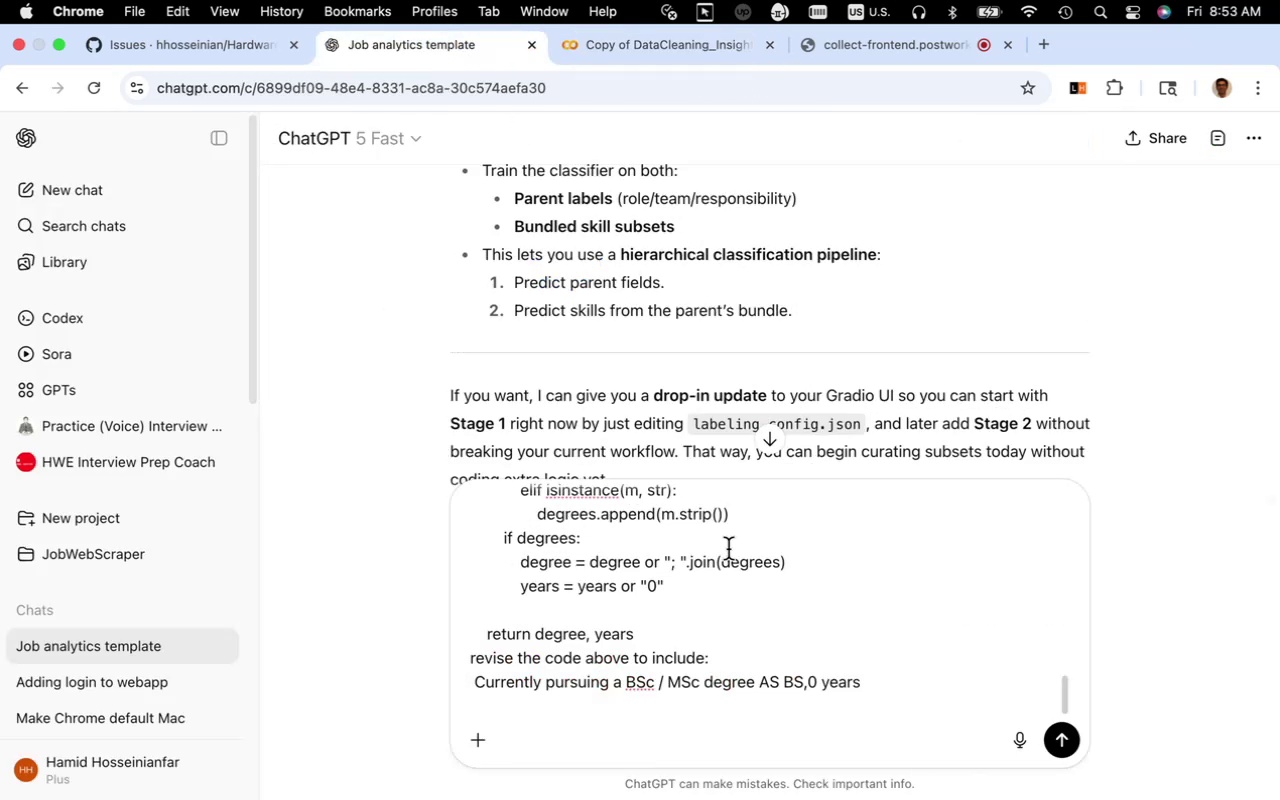 
key(Meta+V)
 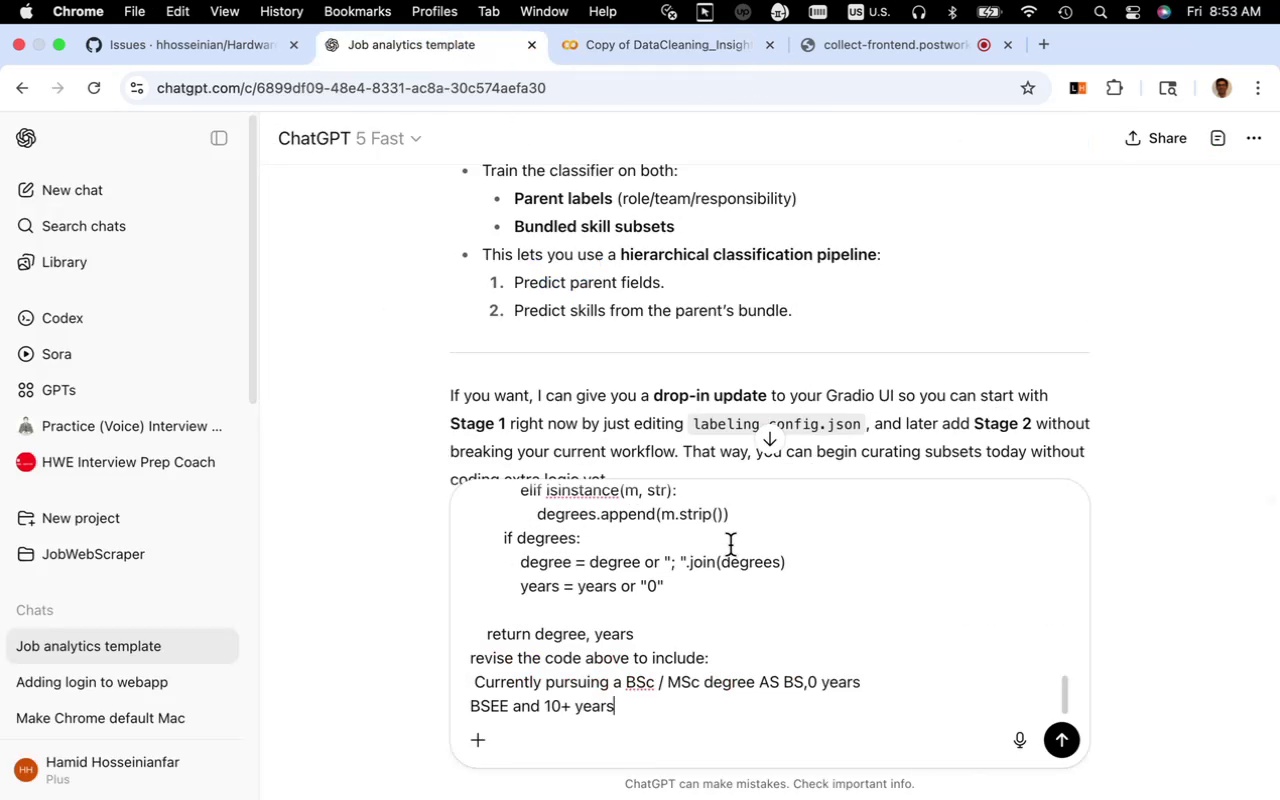 
type( AS BS, 10+ years)
 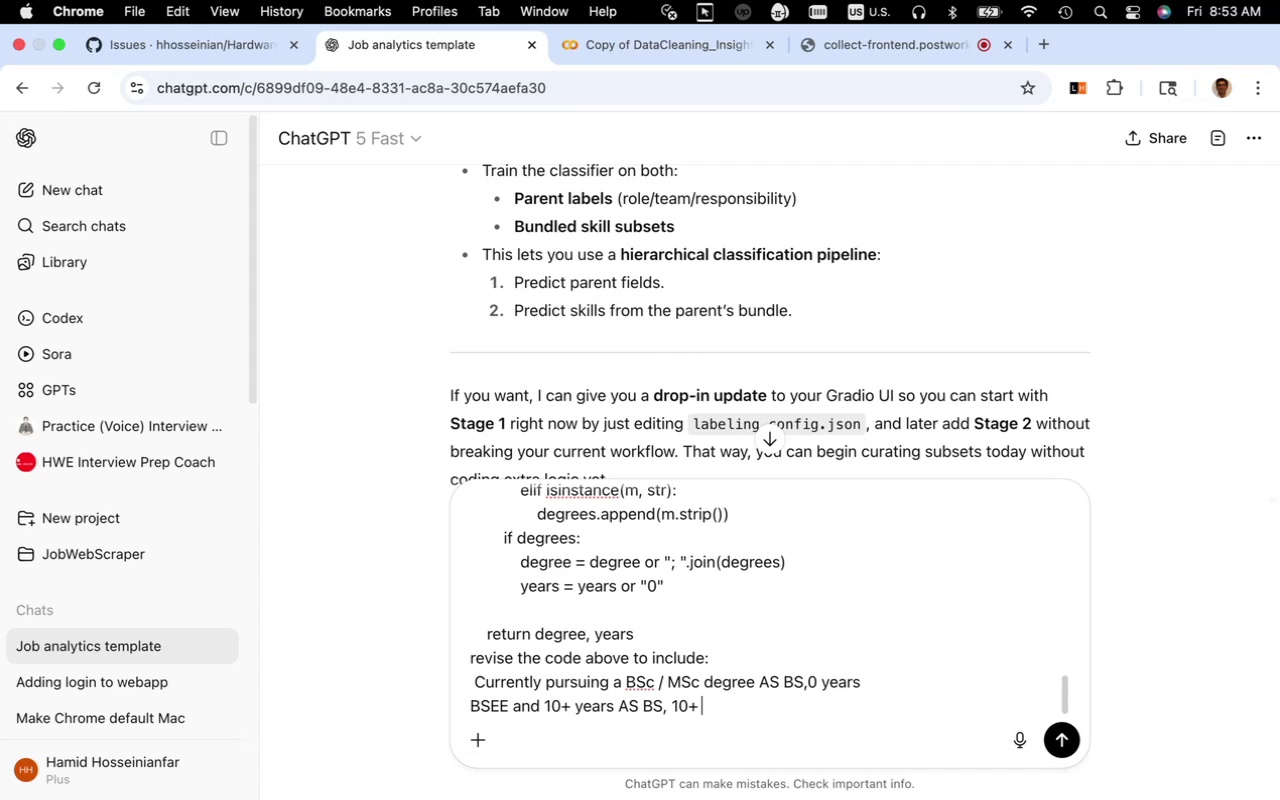 
wait(7.69)
 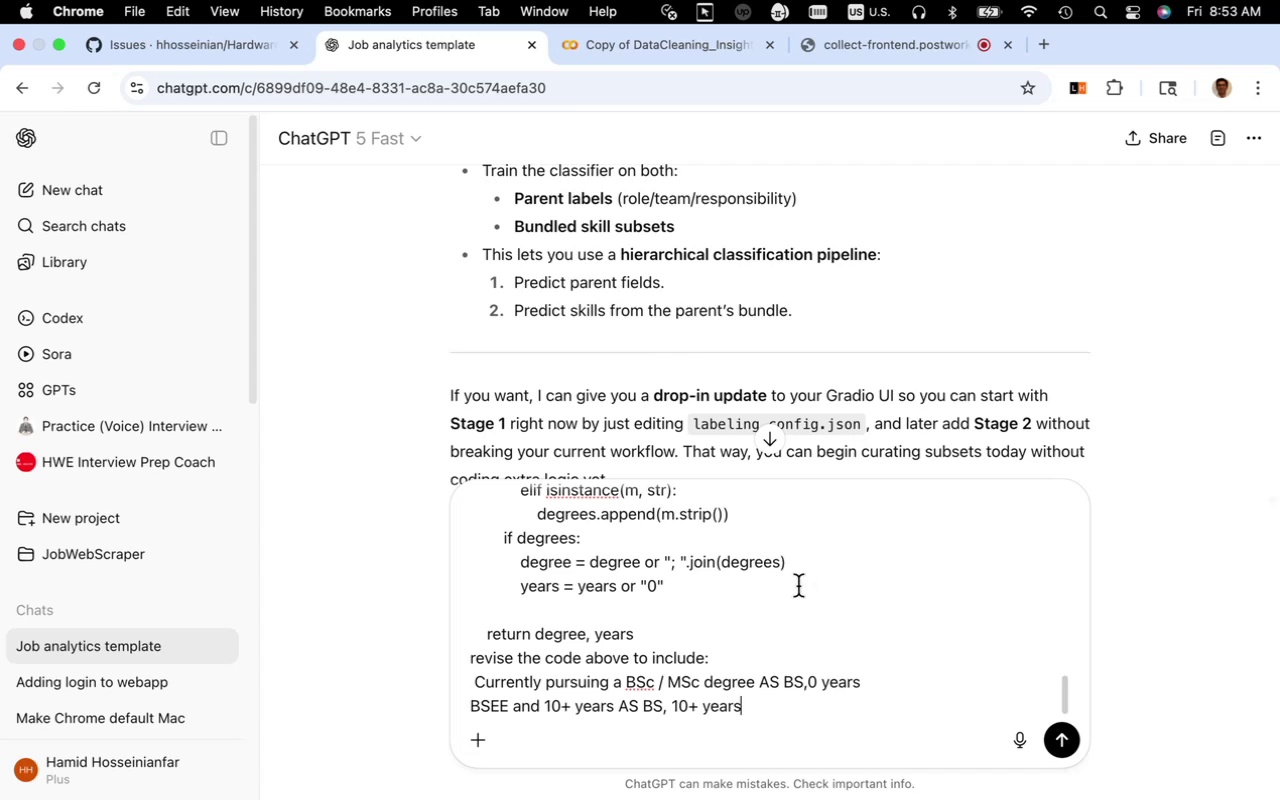 
left_click([661, 50])
 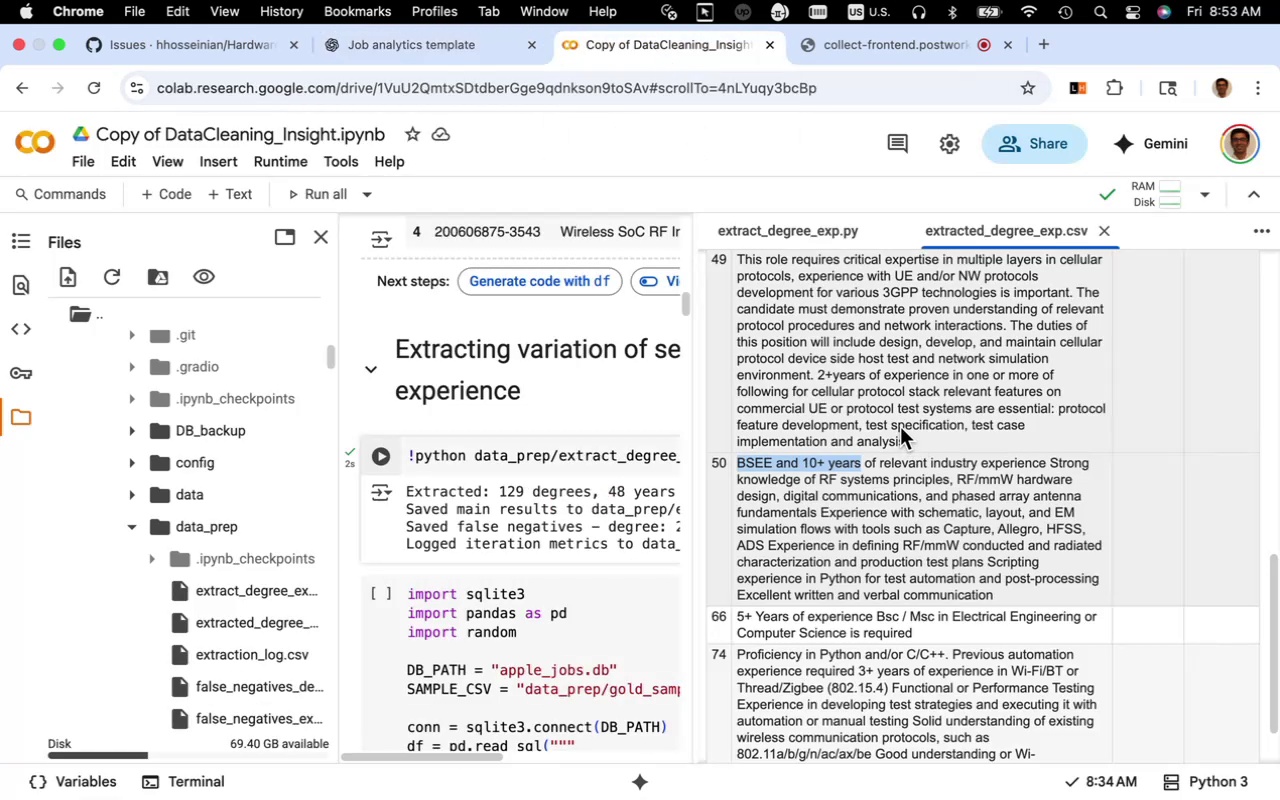 
scroll: coordinate [900, 427], scroll_direction: down, amount: 5.0
 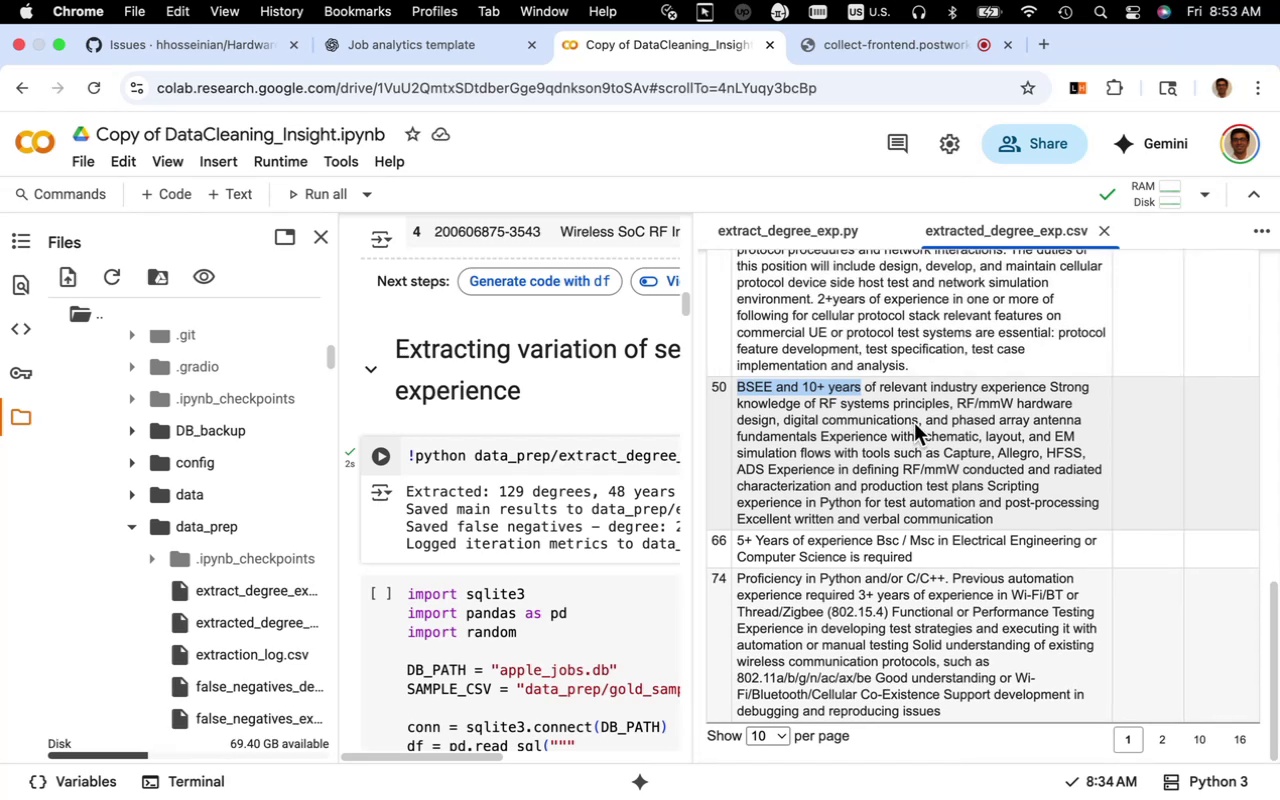 
wait(5.23)
 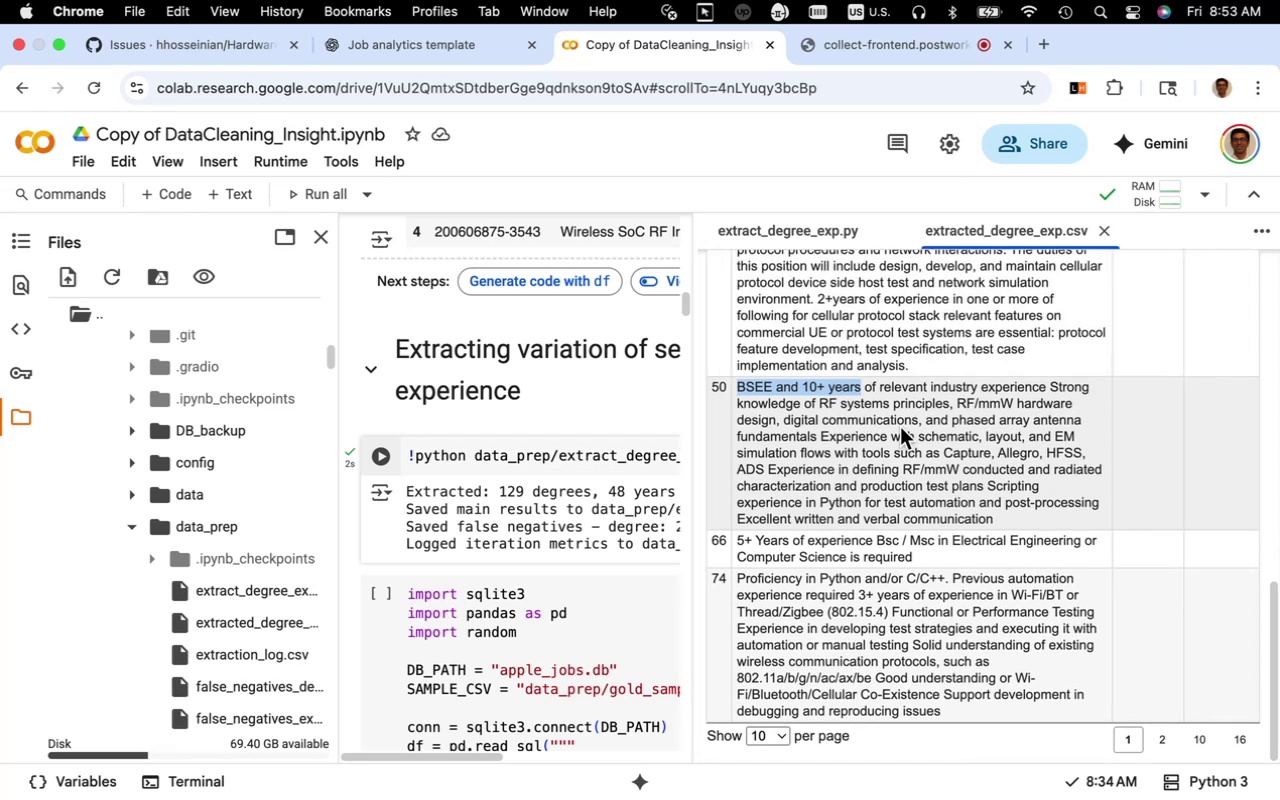 
scroll: coordinate [905, 425], scroll_direction: down, amount: 5.0
 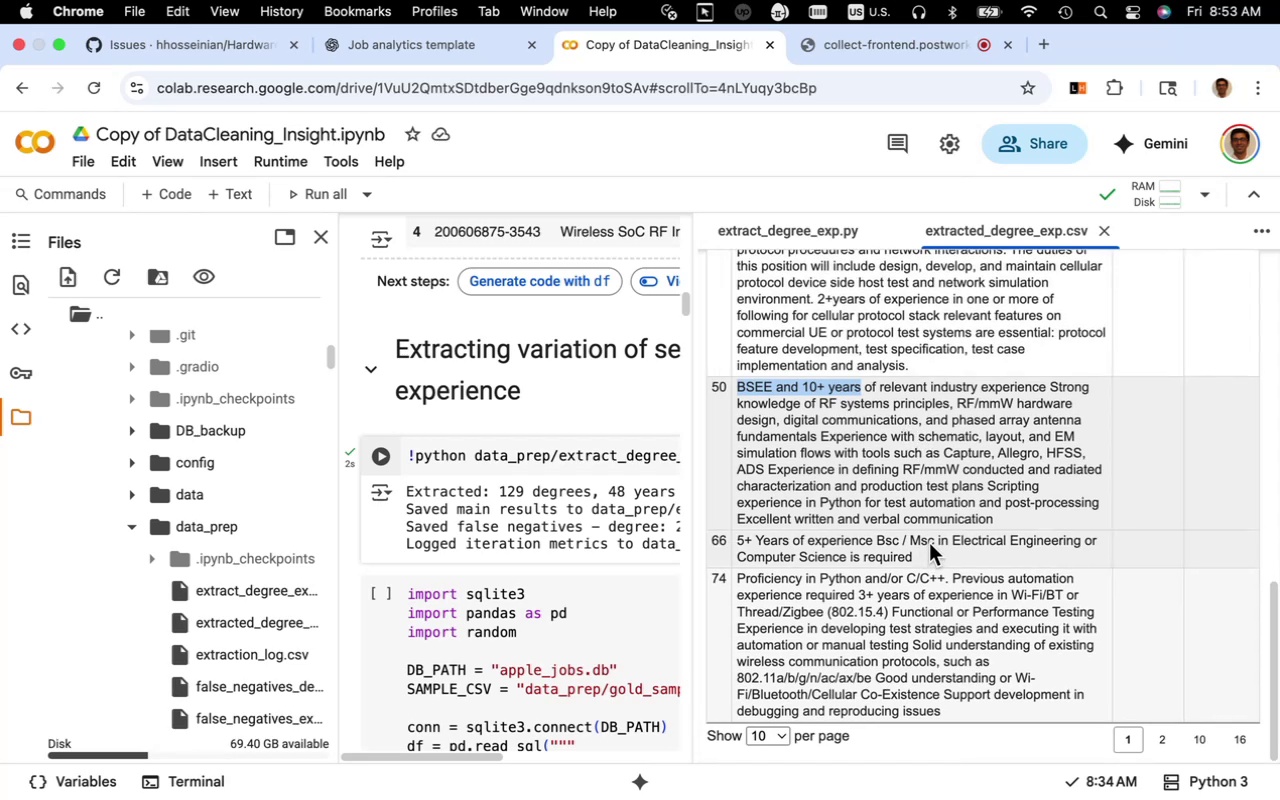 
left_click_drag(start_coordinate=[934, 544], to_coordinate=[738, 547])
 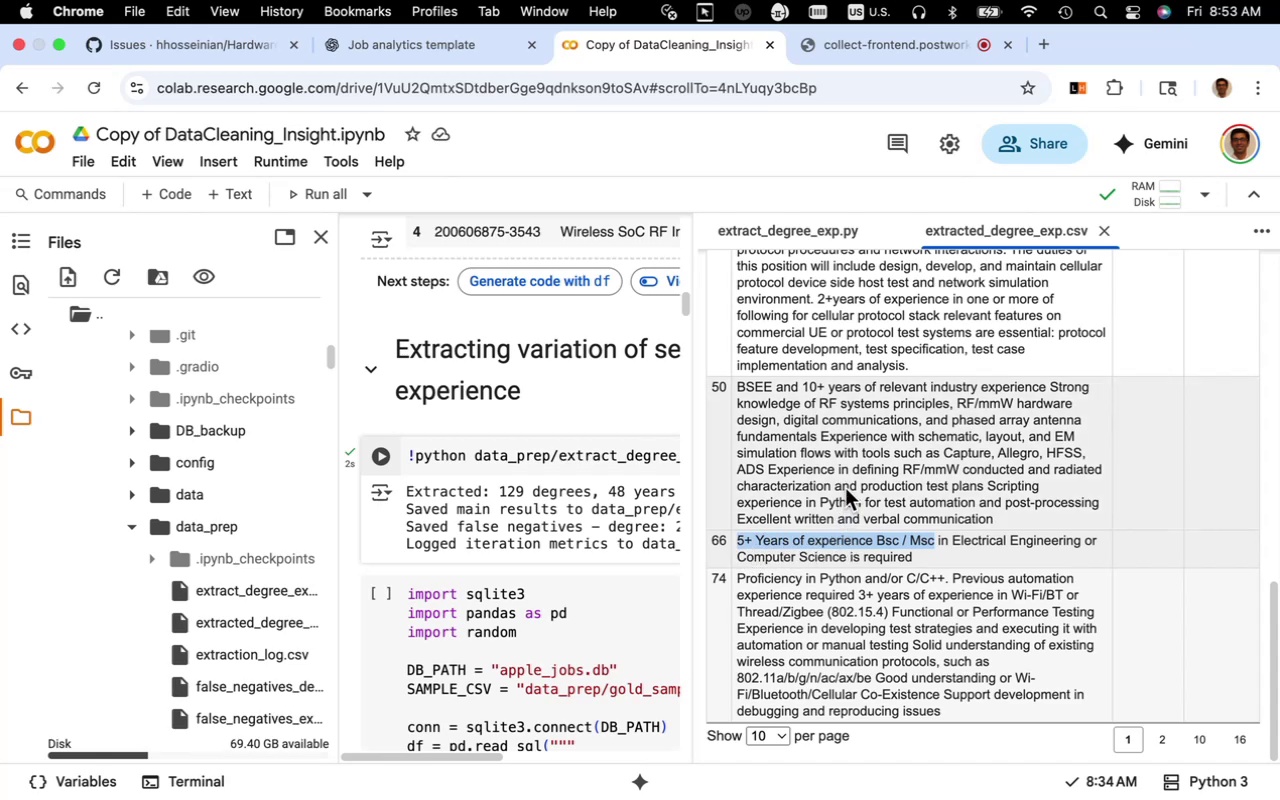 
key(Meta+CommandLeft)
 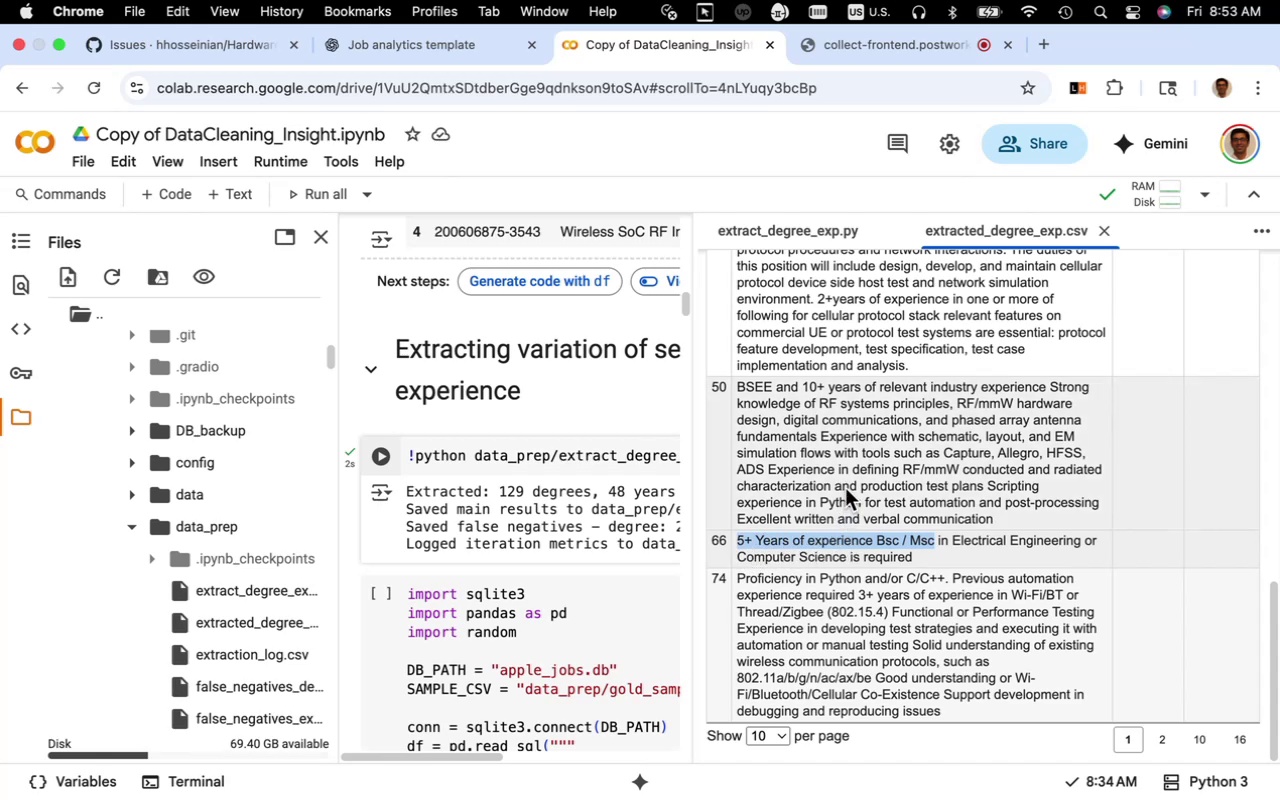 
key(Meta+C)
 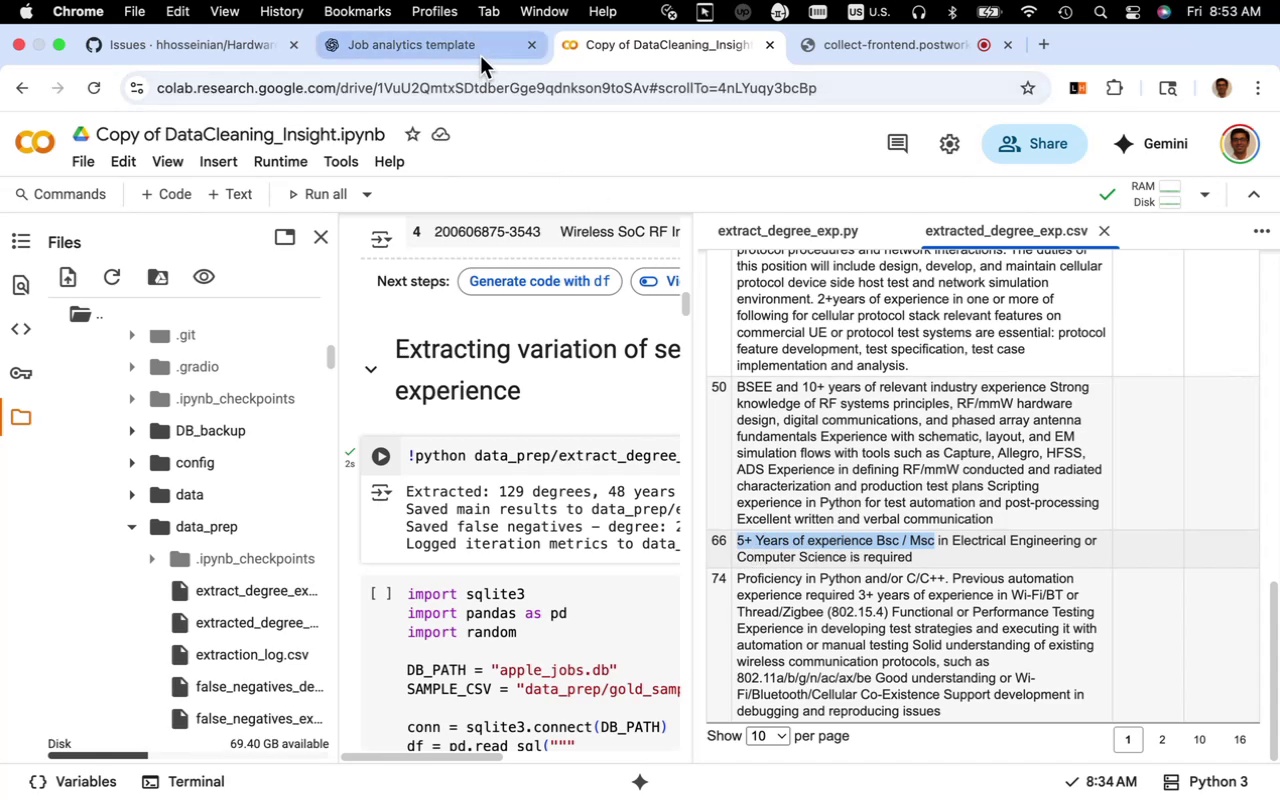 
left_click([480, 55])
 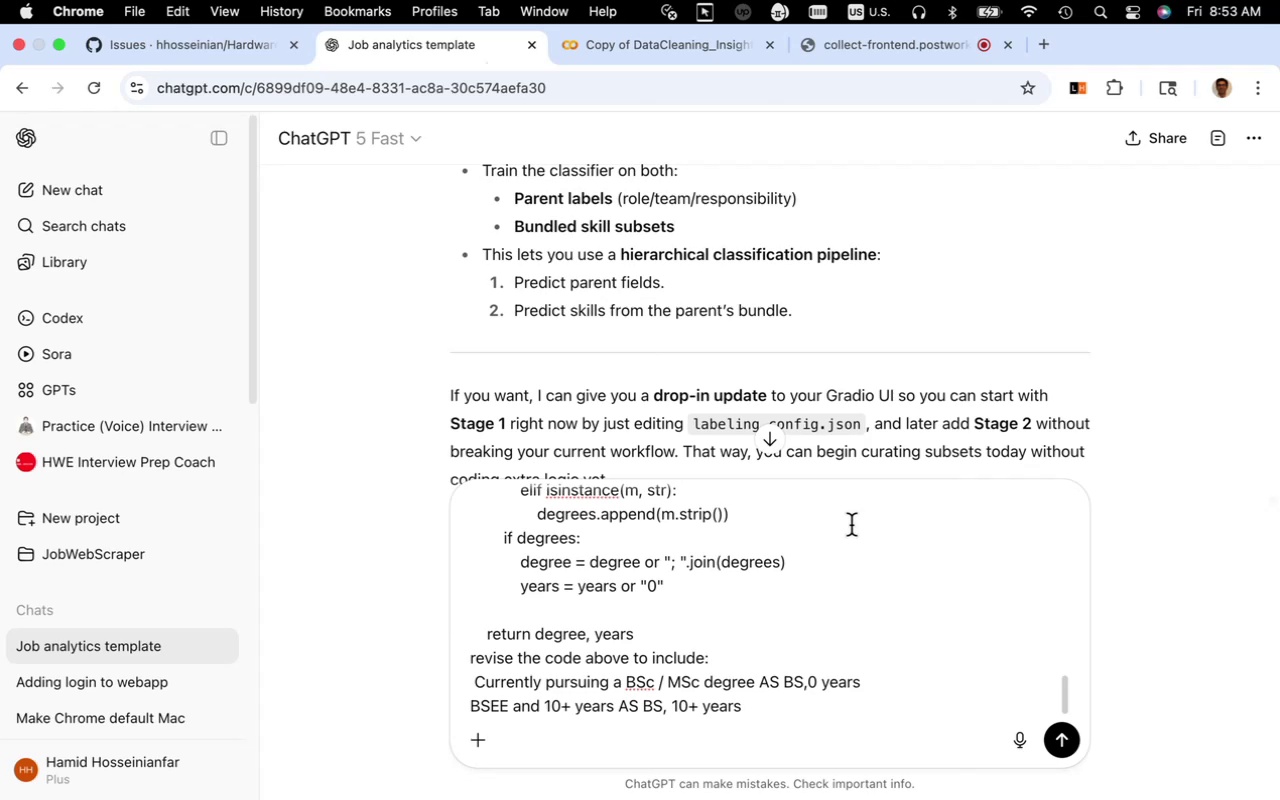 
key(Enter)
 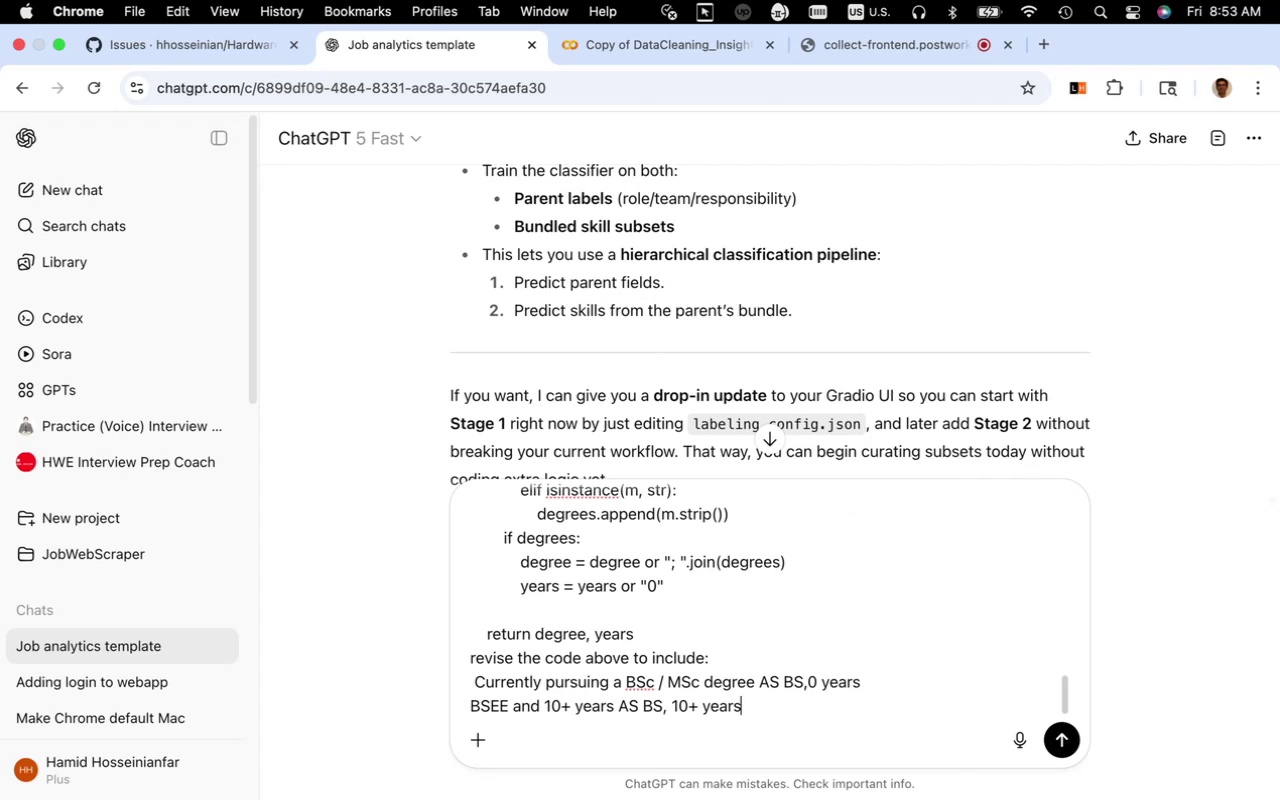 
wait(11.45)
 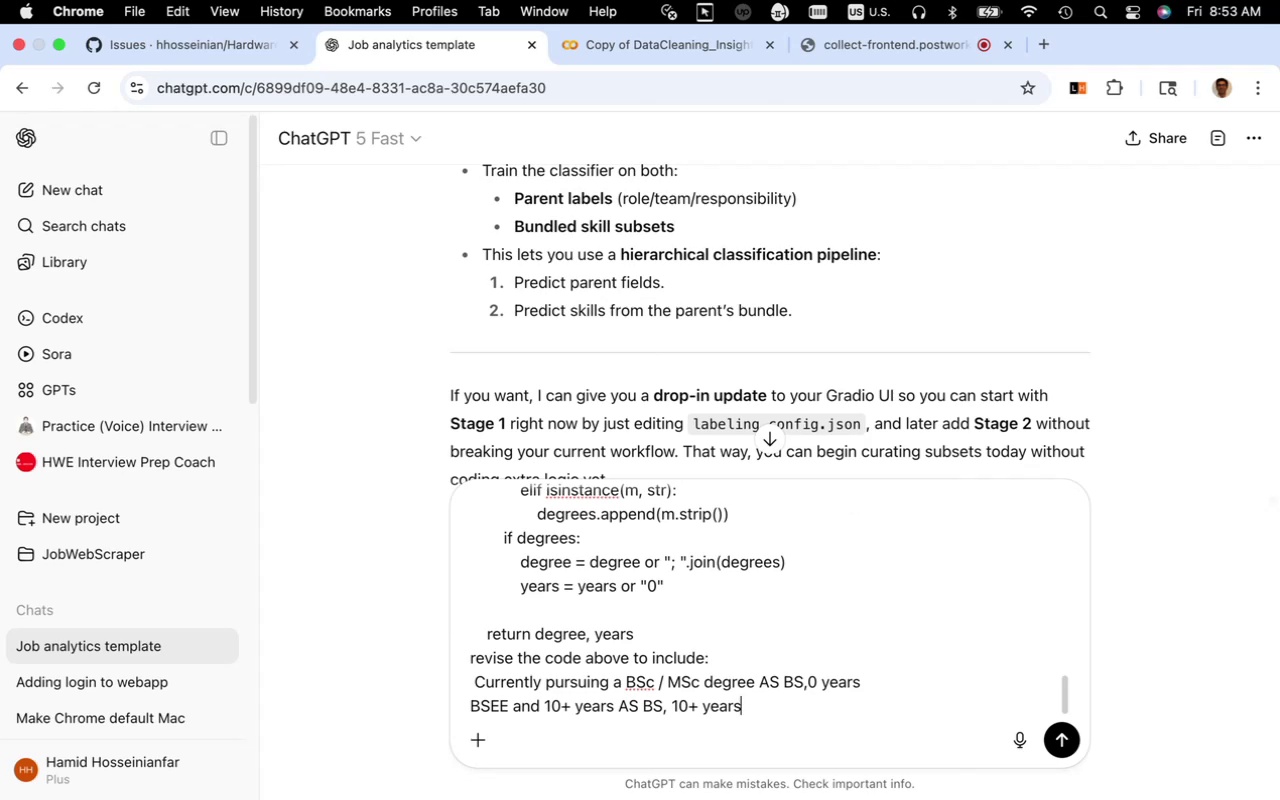 
left_click([1059, 745])
 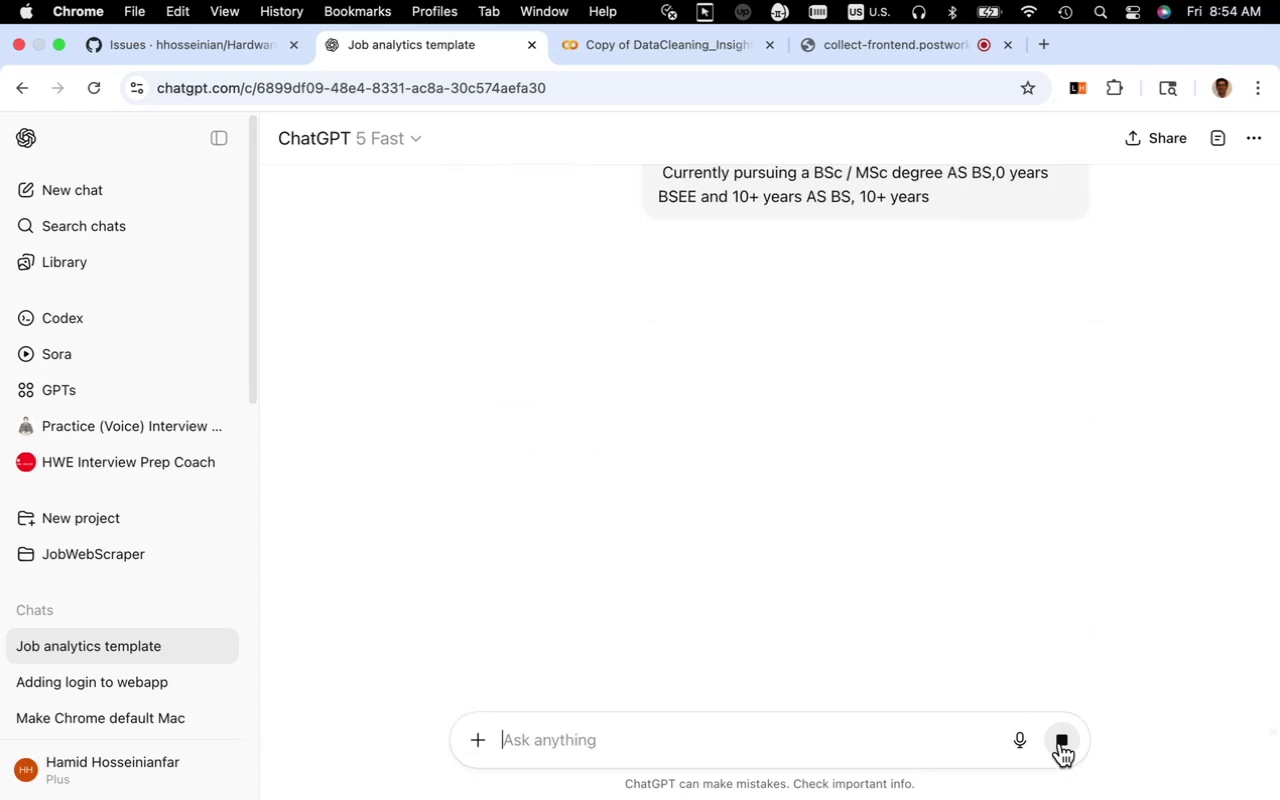 
wait(6.01)
 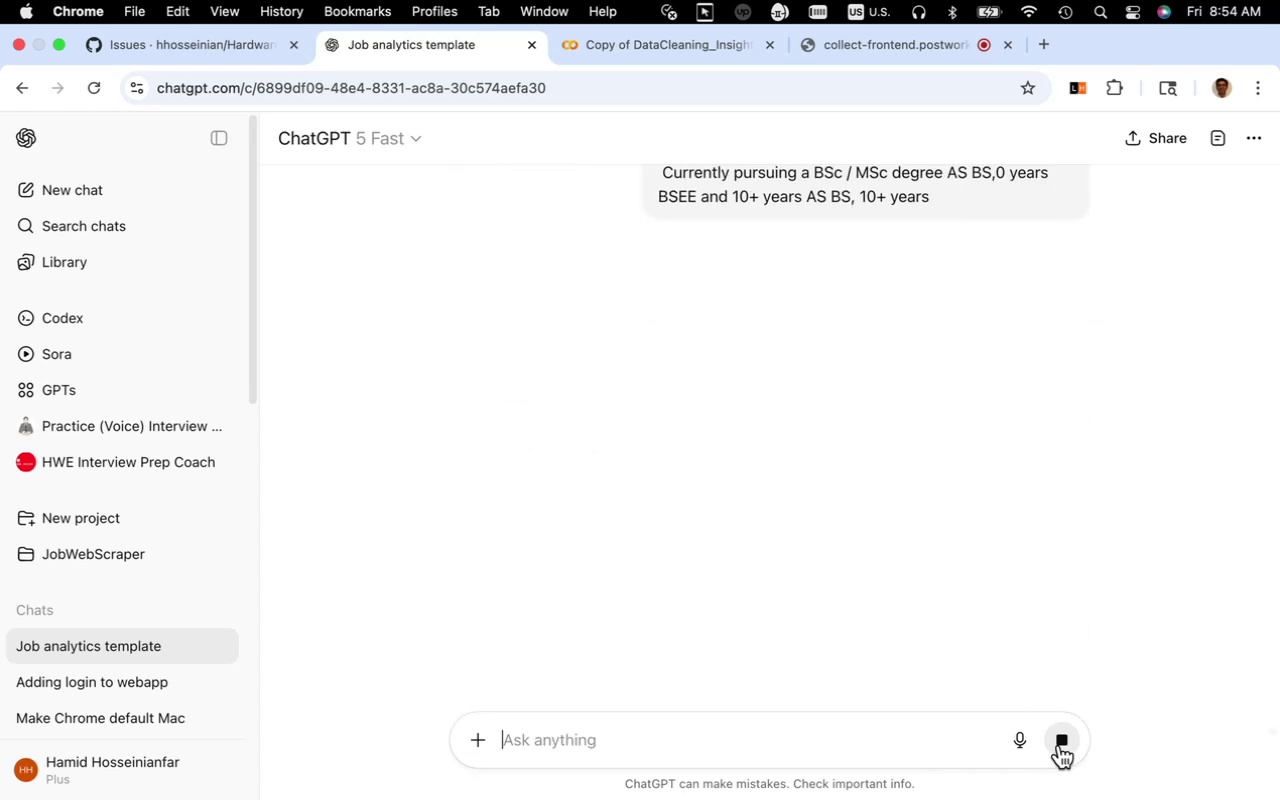 
left_click([1061, 742])
 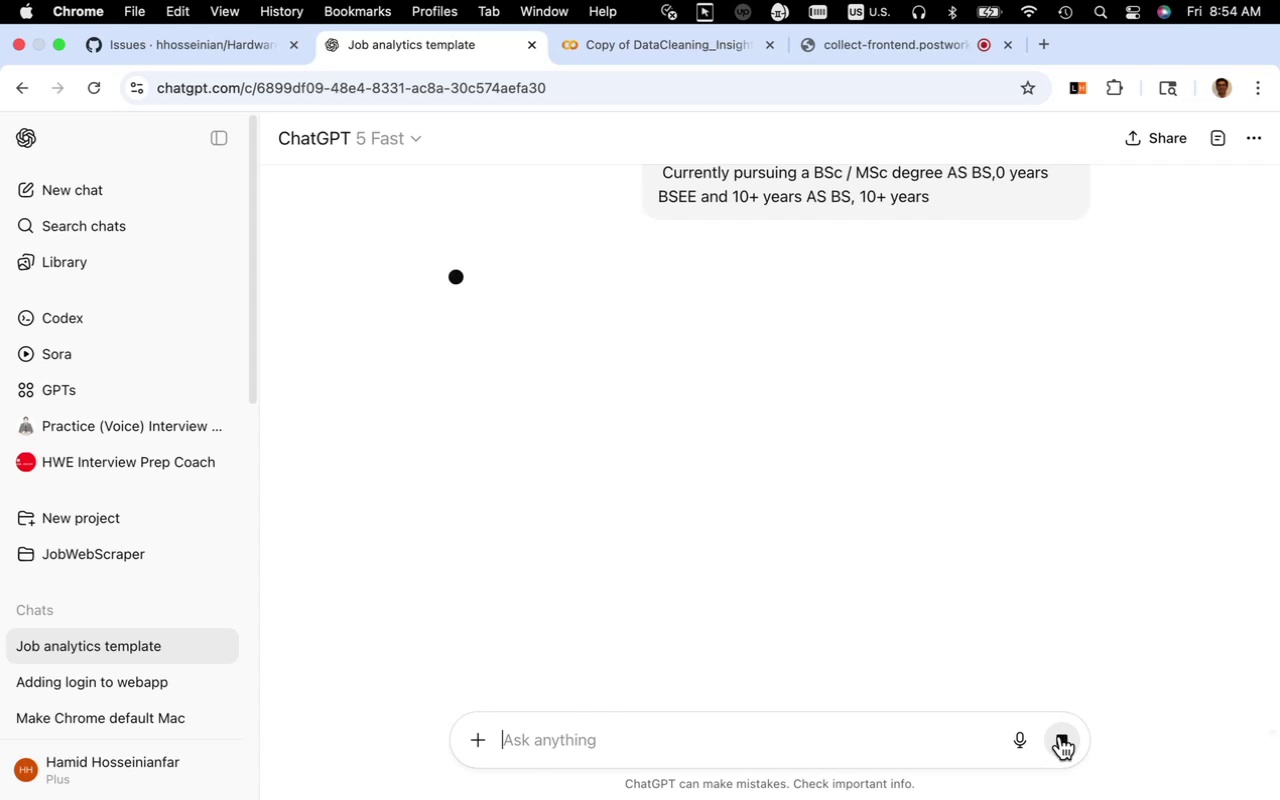 
wait(5.77)
 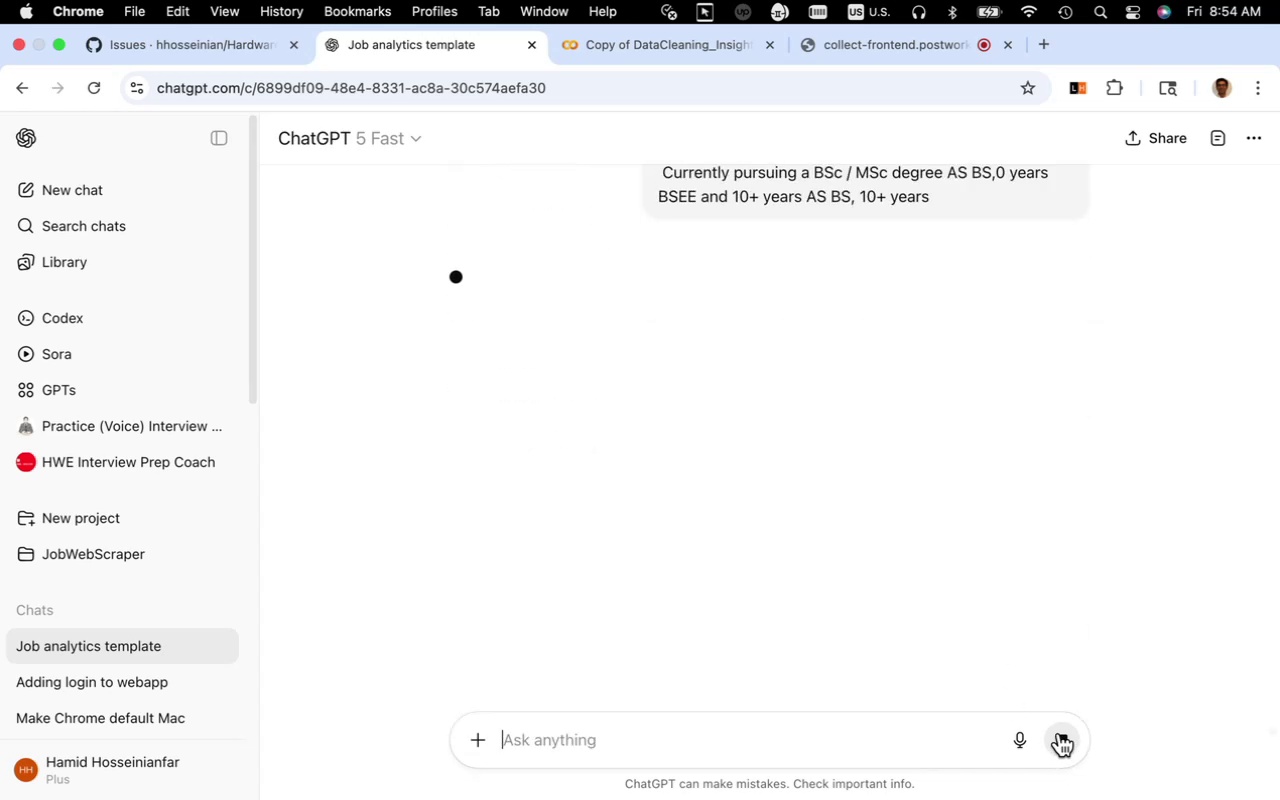 
left_click([1060, 736])
 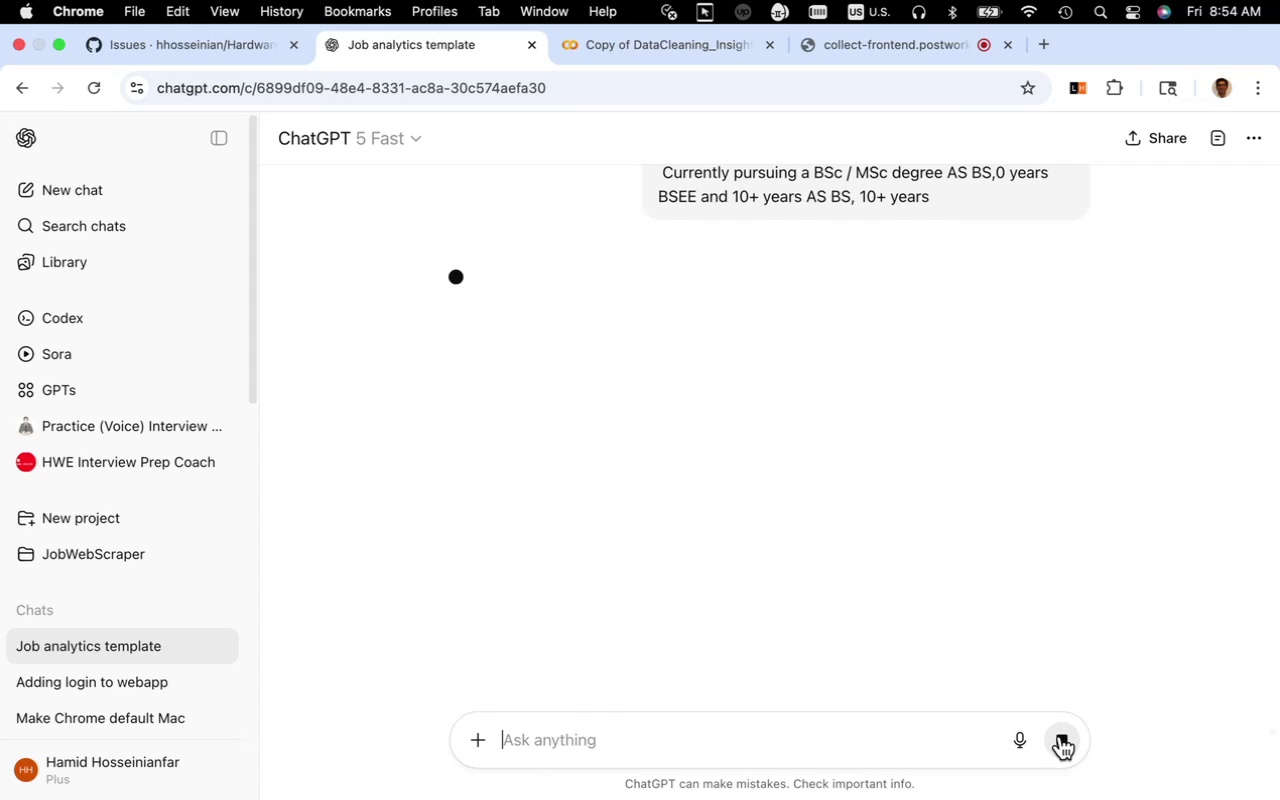 
wait(10.9)
 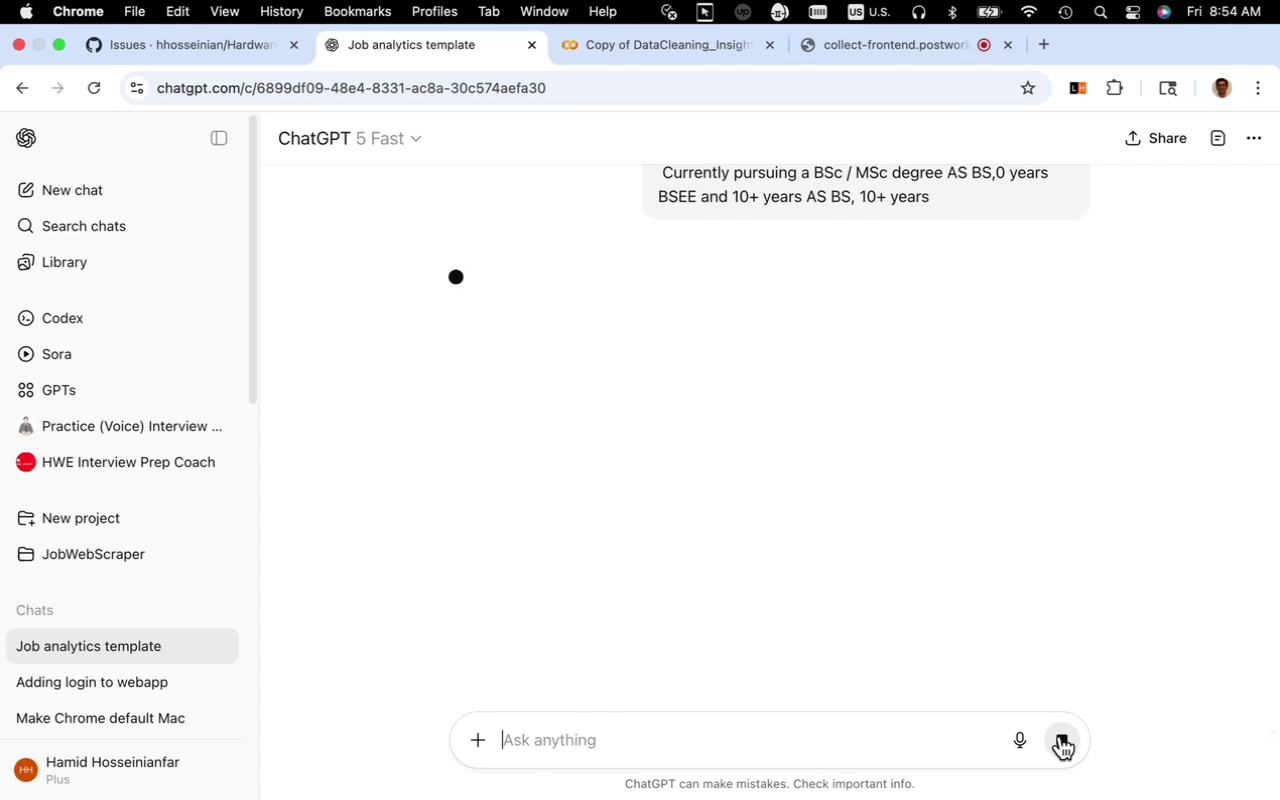 
left_click([802, 320])
 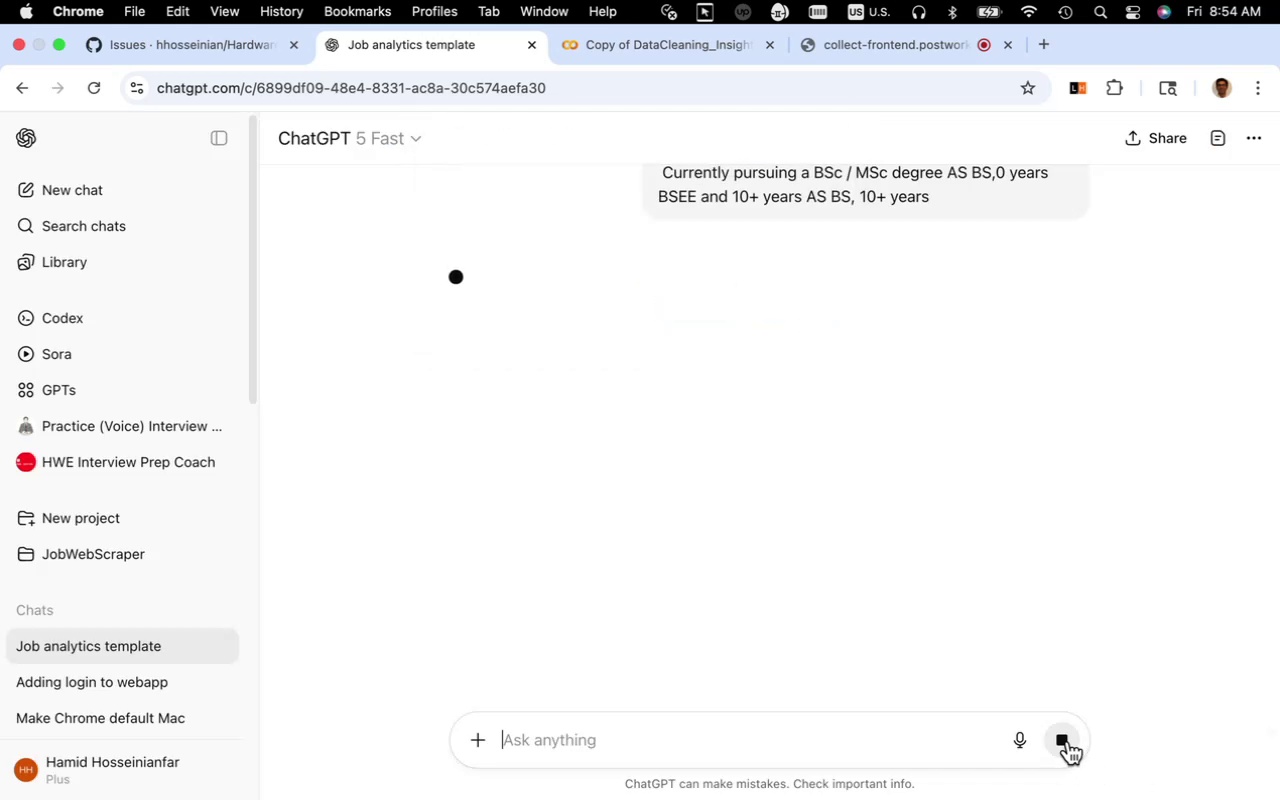 
left_click([1065, 739])
 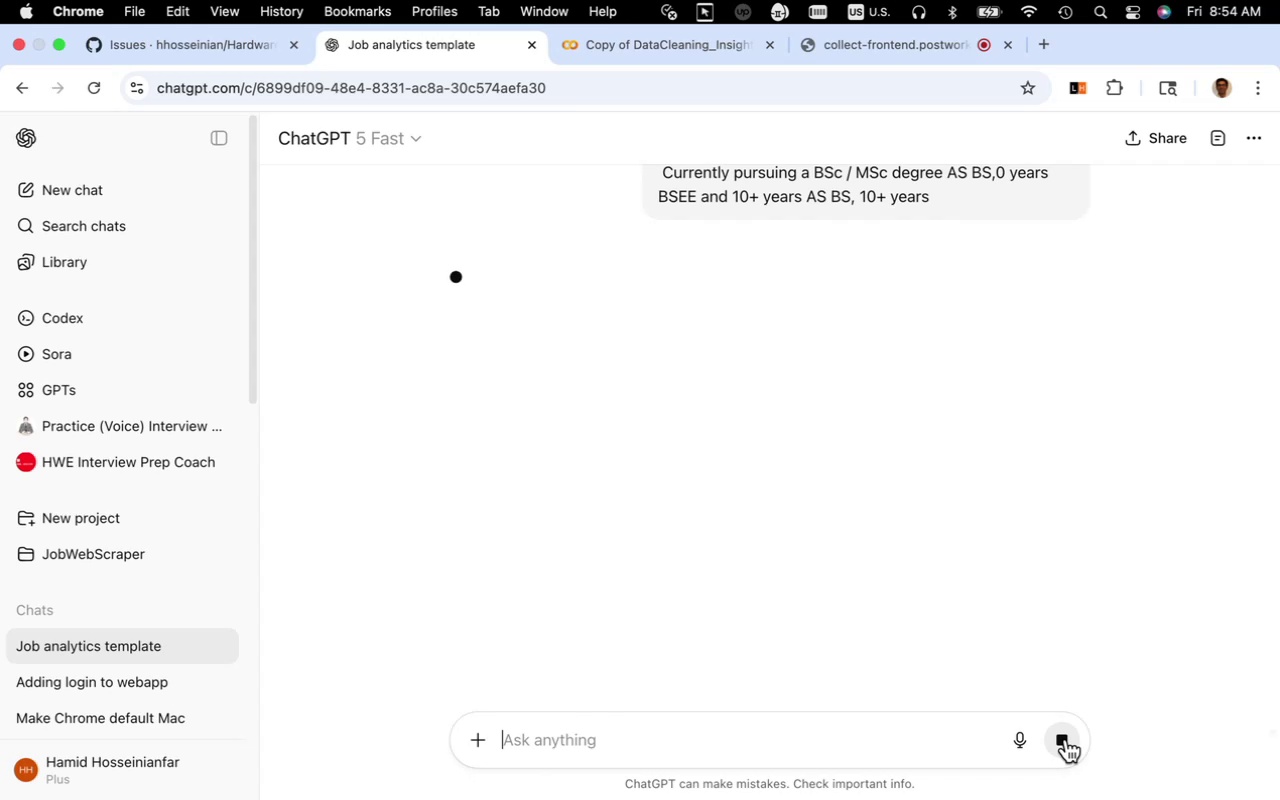 
wait(6.71)
 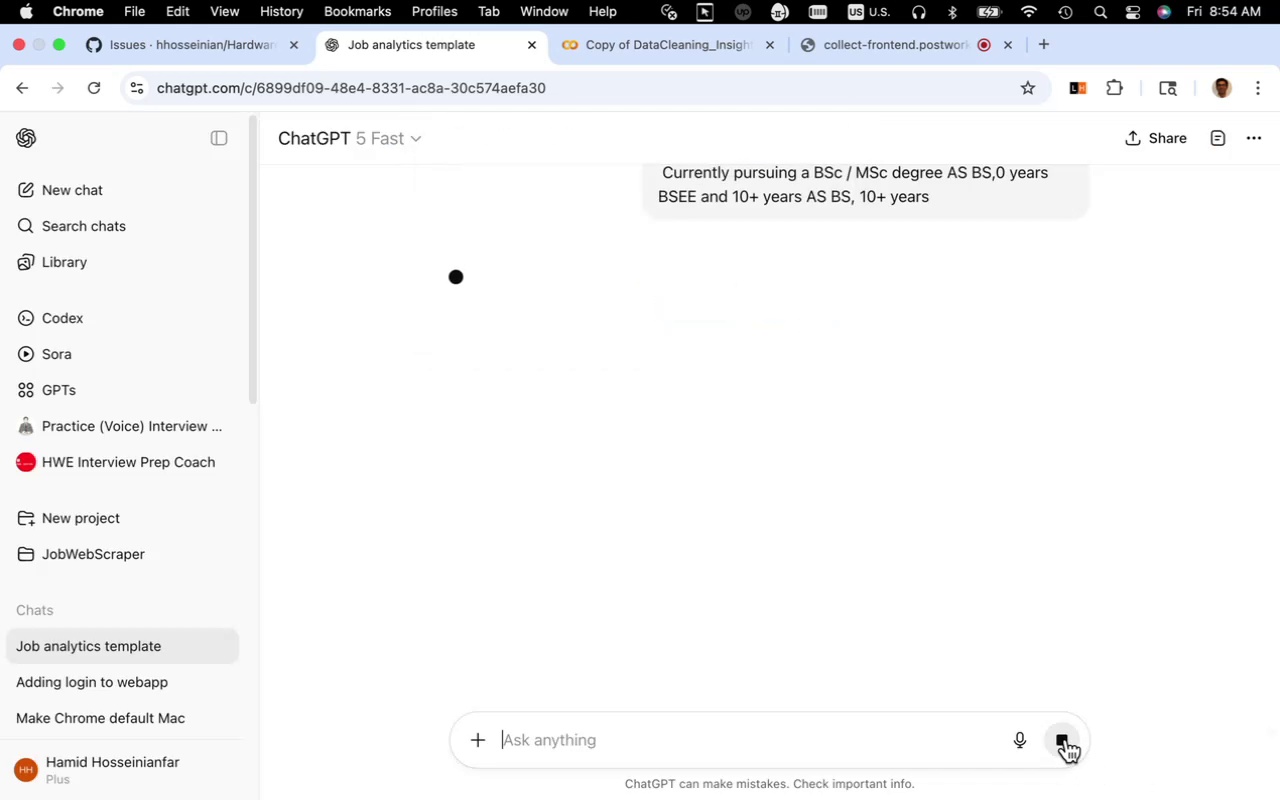 
left_click([1065, 739])
 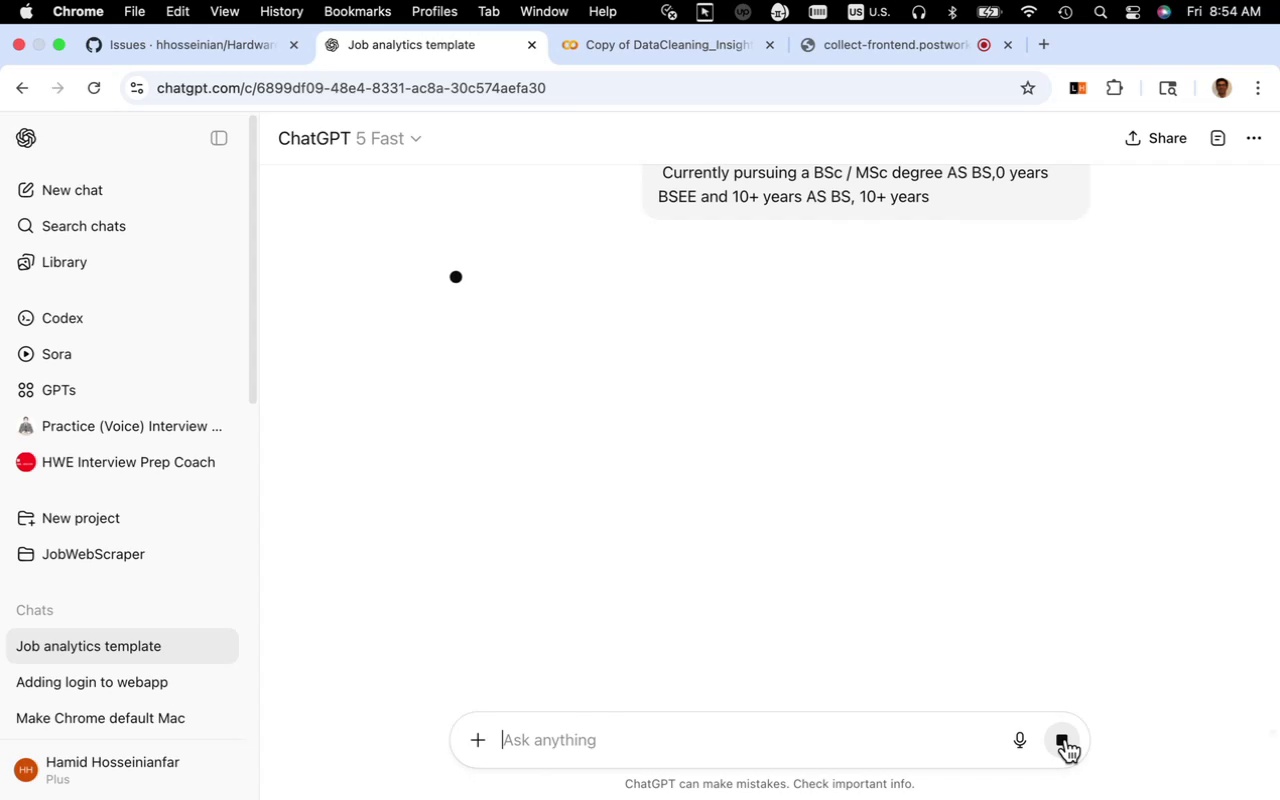 
wait(13.95)
 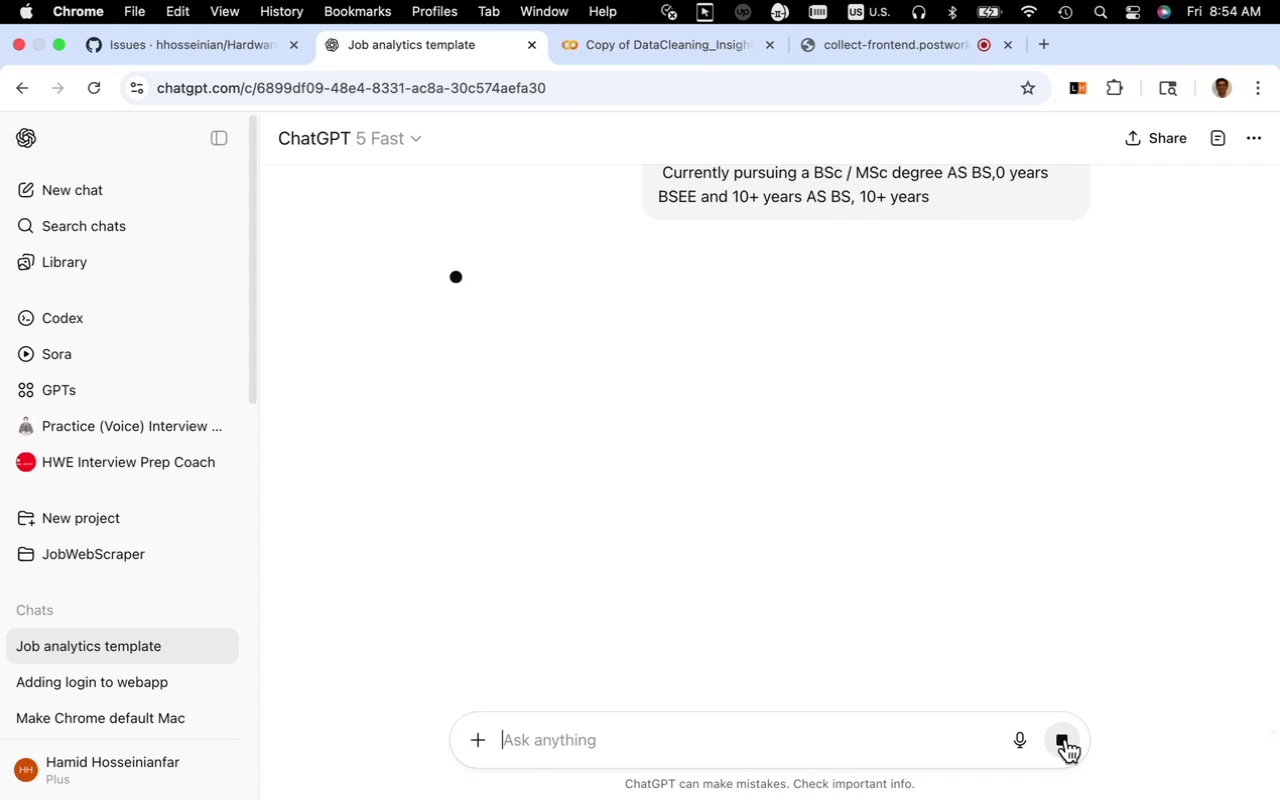 
left_click([1065, 739])
 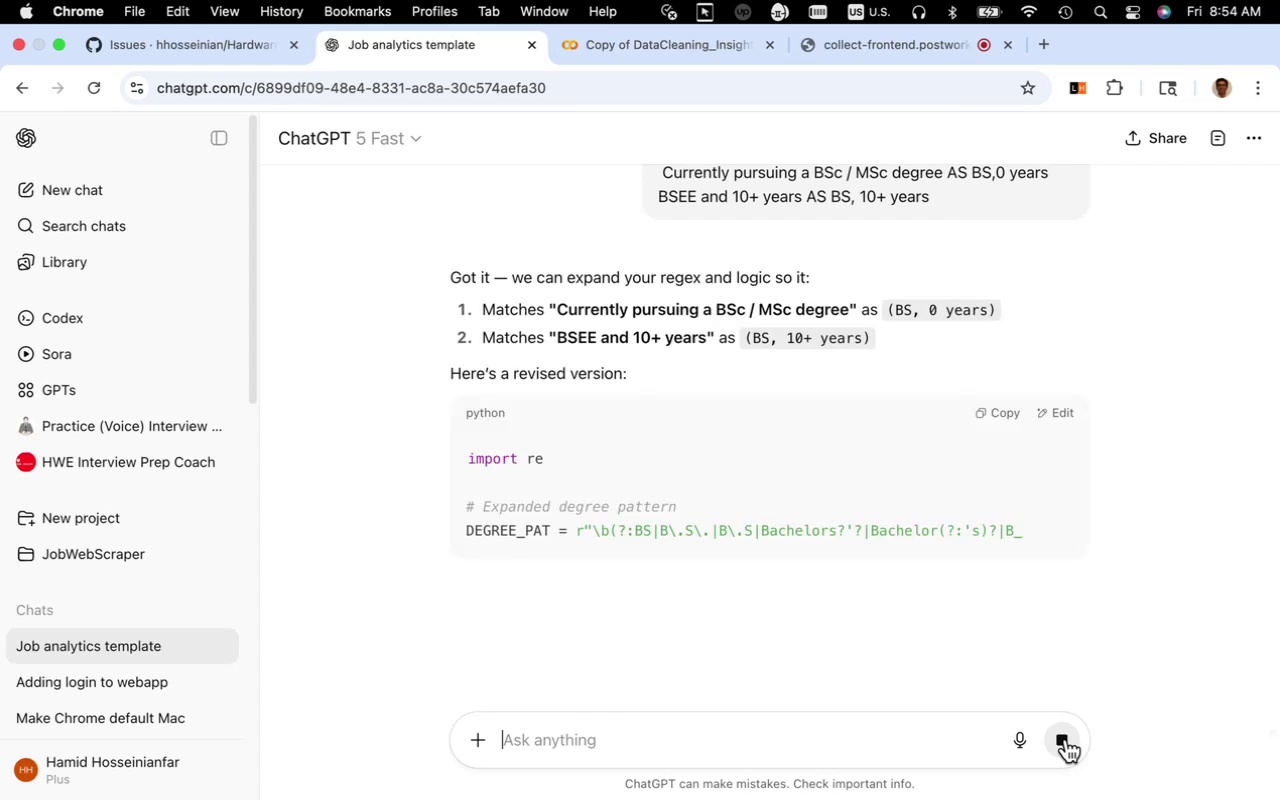 
wait(5.87)
 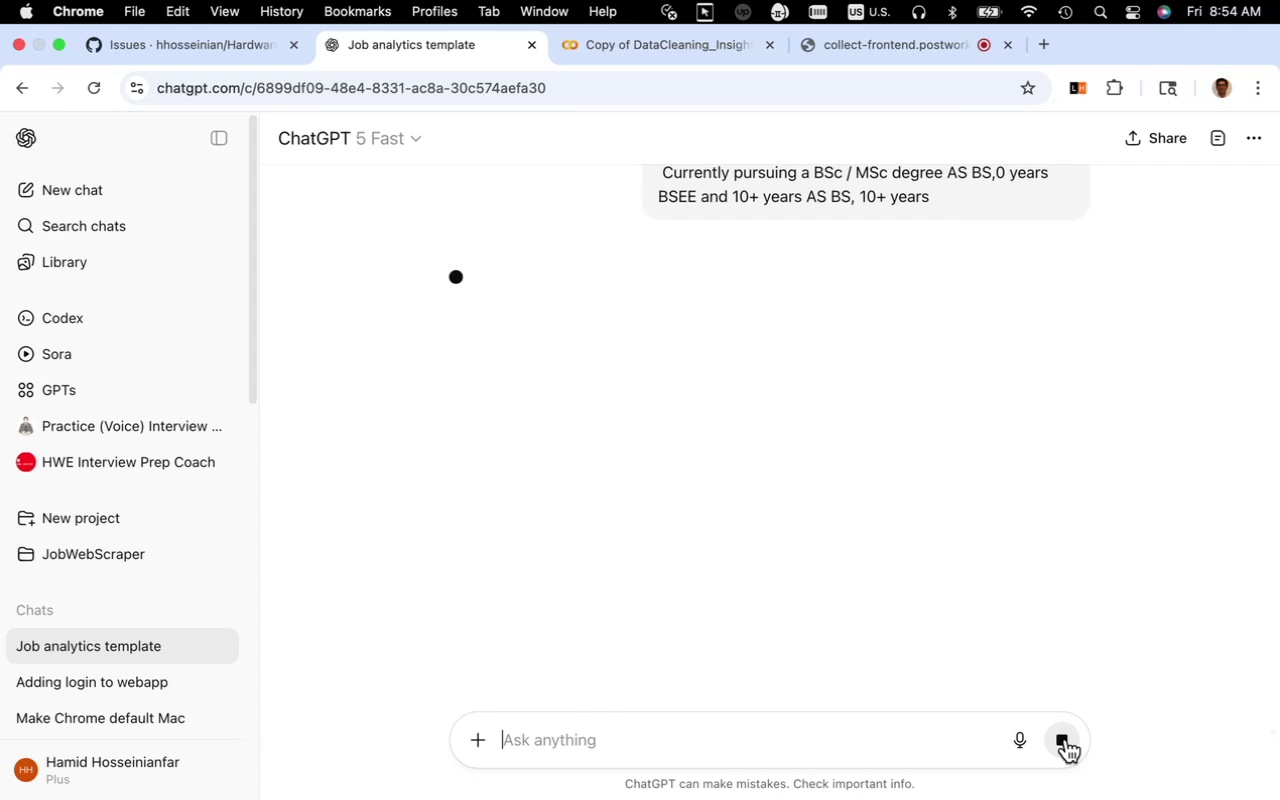 
left_click([1065, 739])
 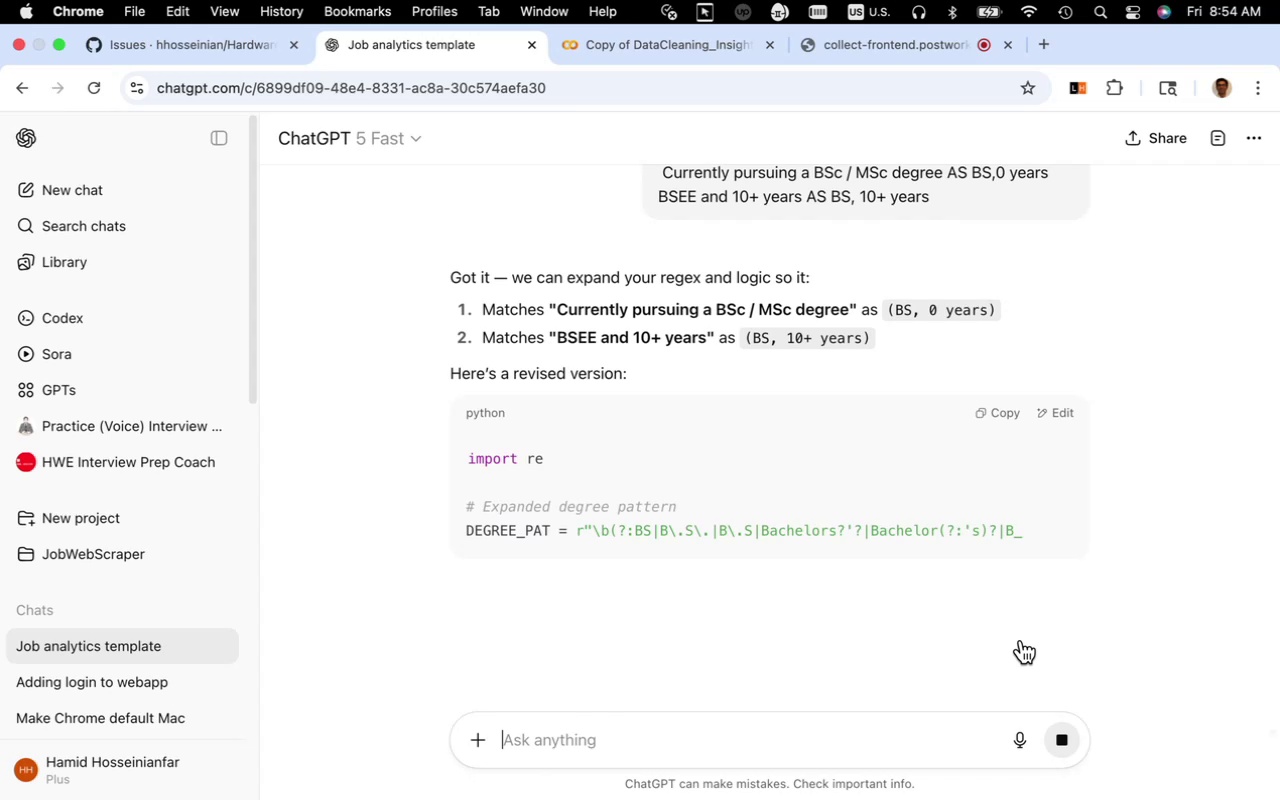 
wait(11.69)
 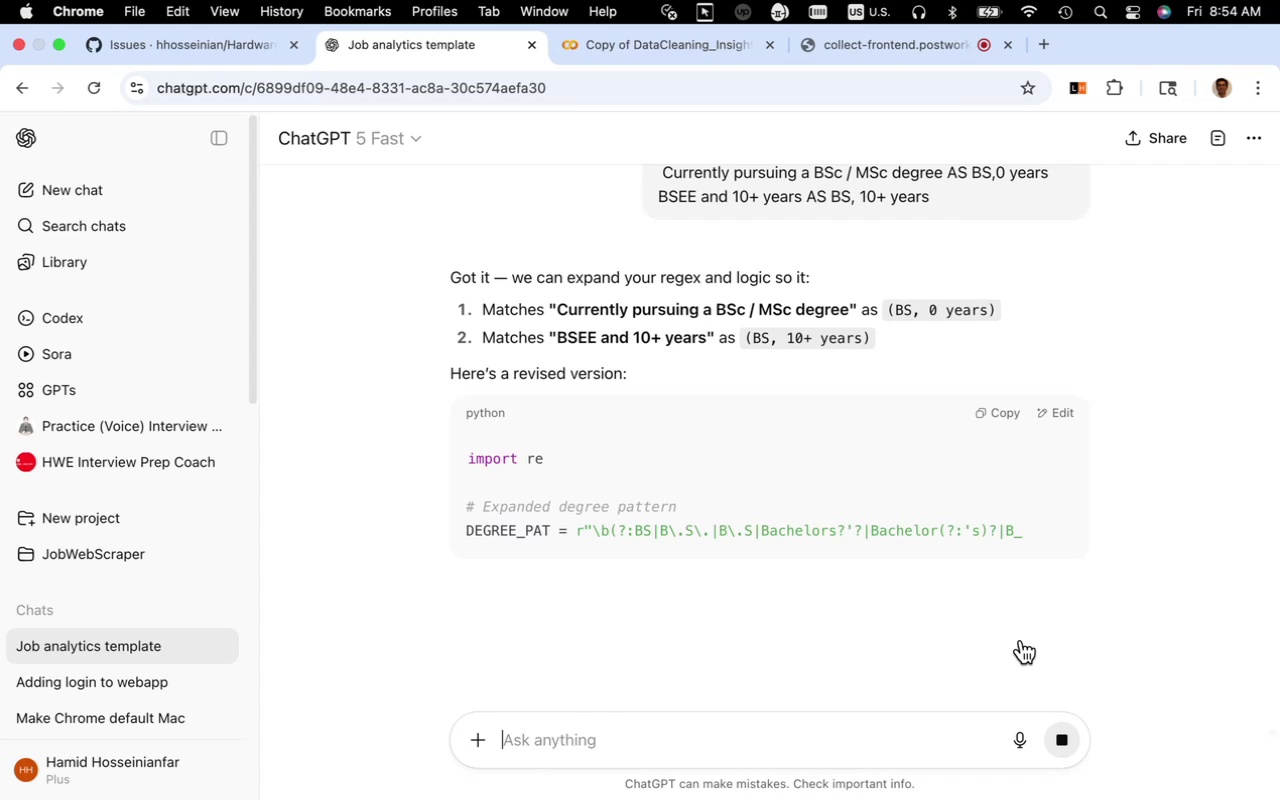 
left_click([344, 354])
 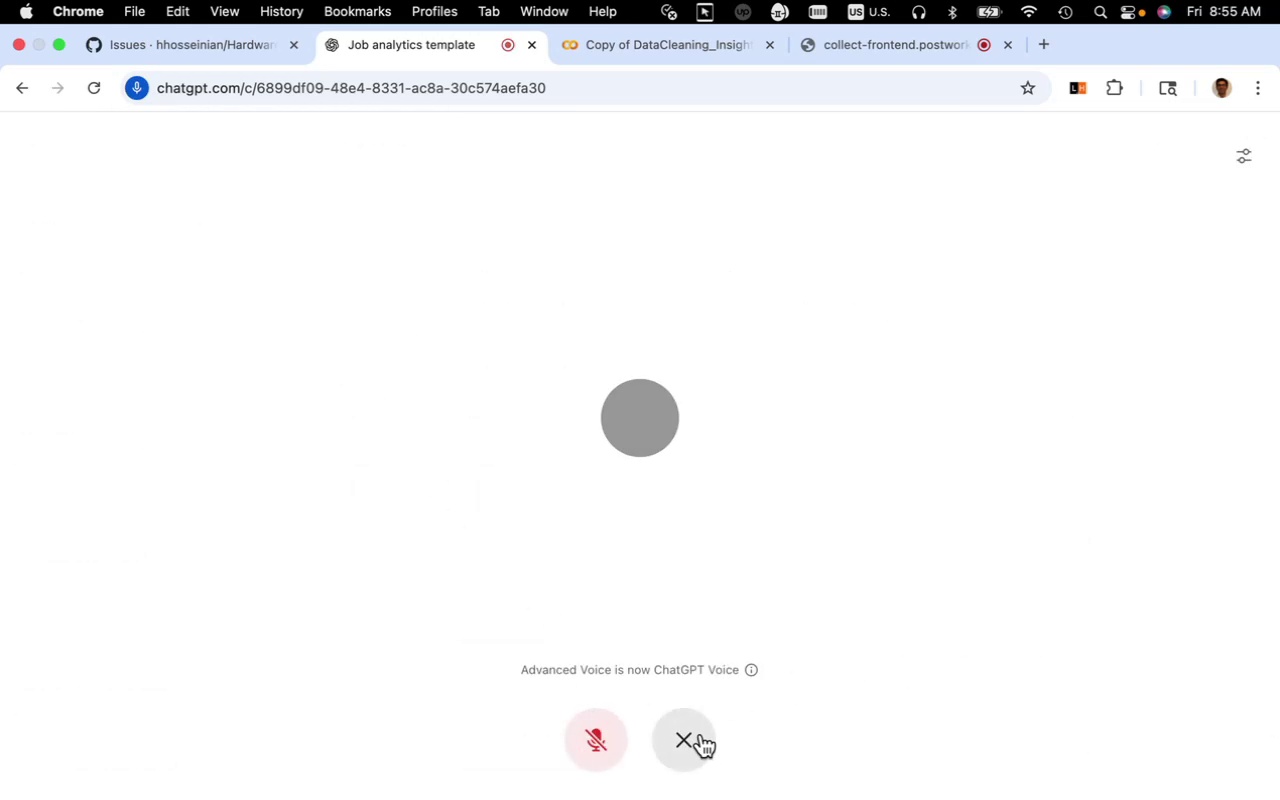 
left_click([693, 735])
 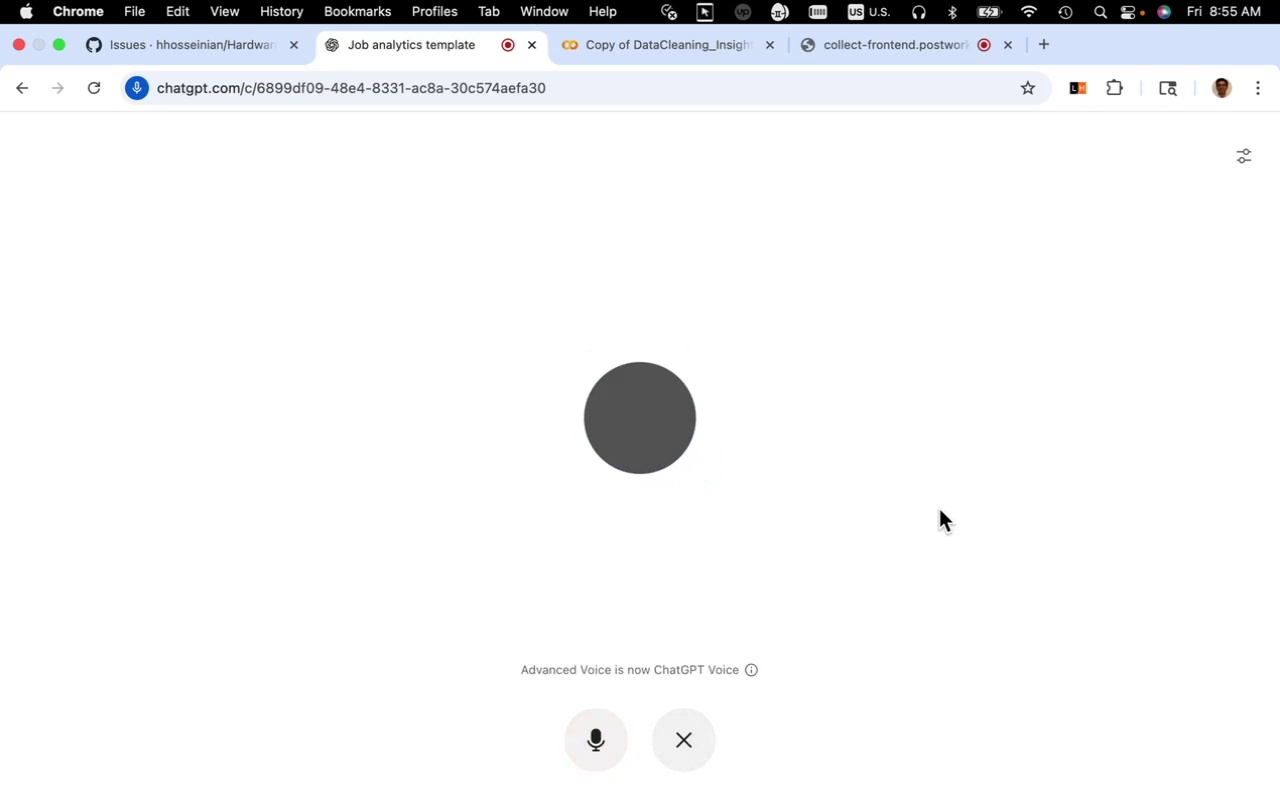 
wait(16.56)
 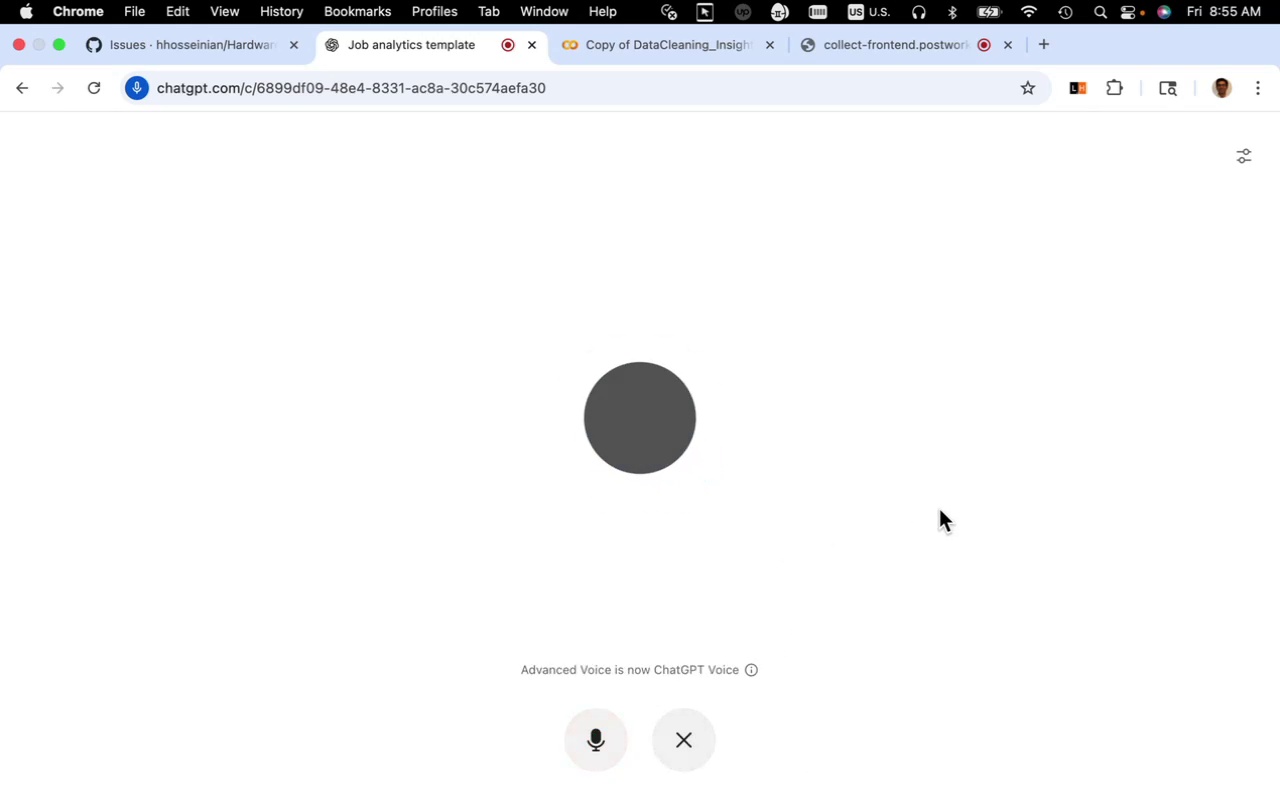 
left_click([684, 742])
 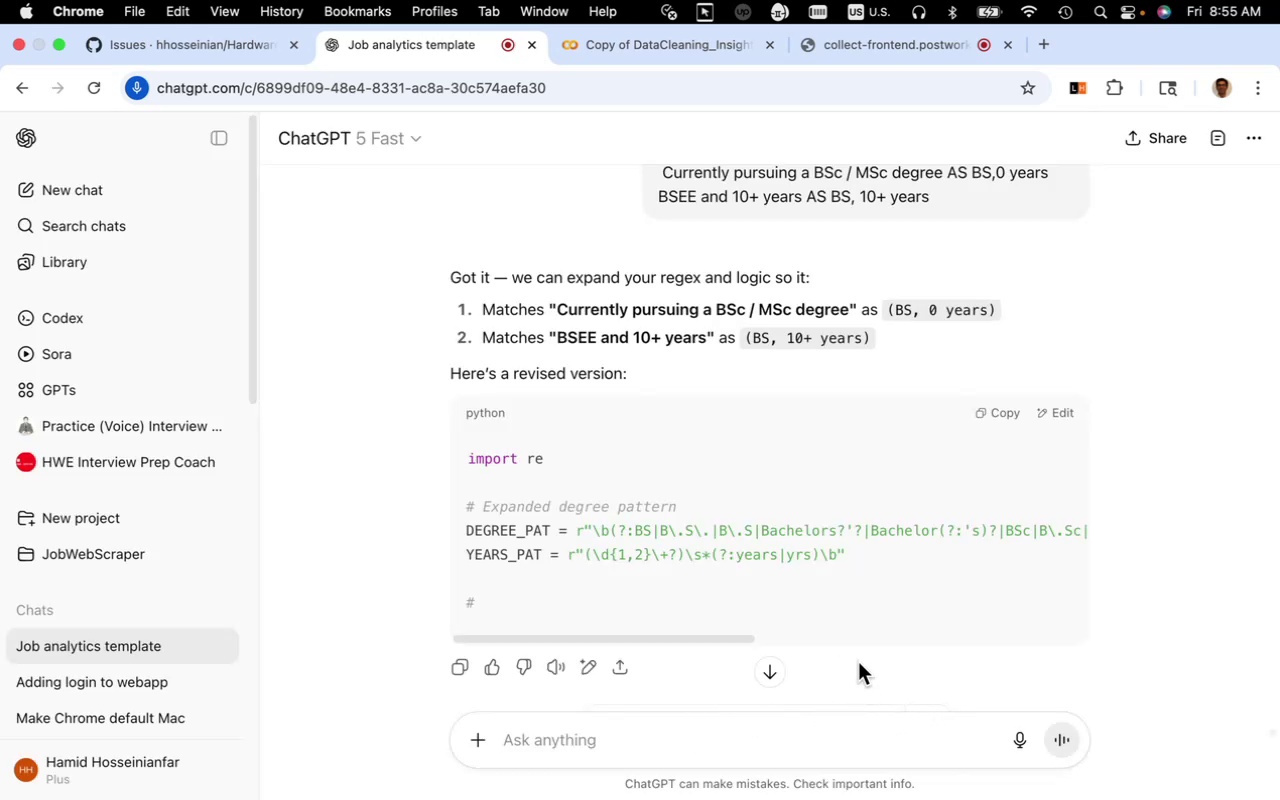 
wait(9.72)
 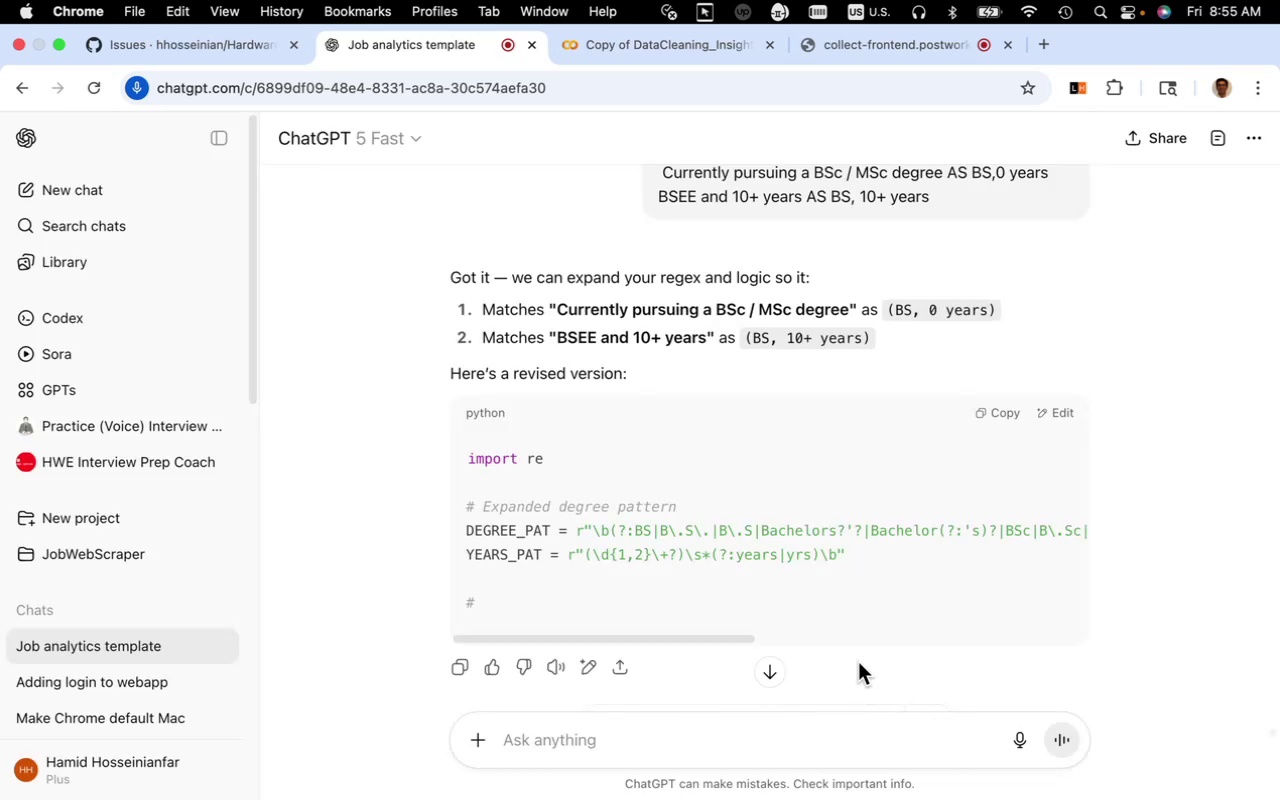 
scroll: coordinate [932, 624], scroll_direction: up, amount: 6.0
 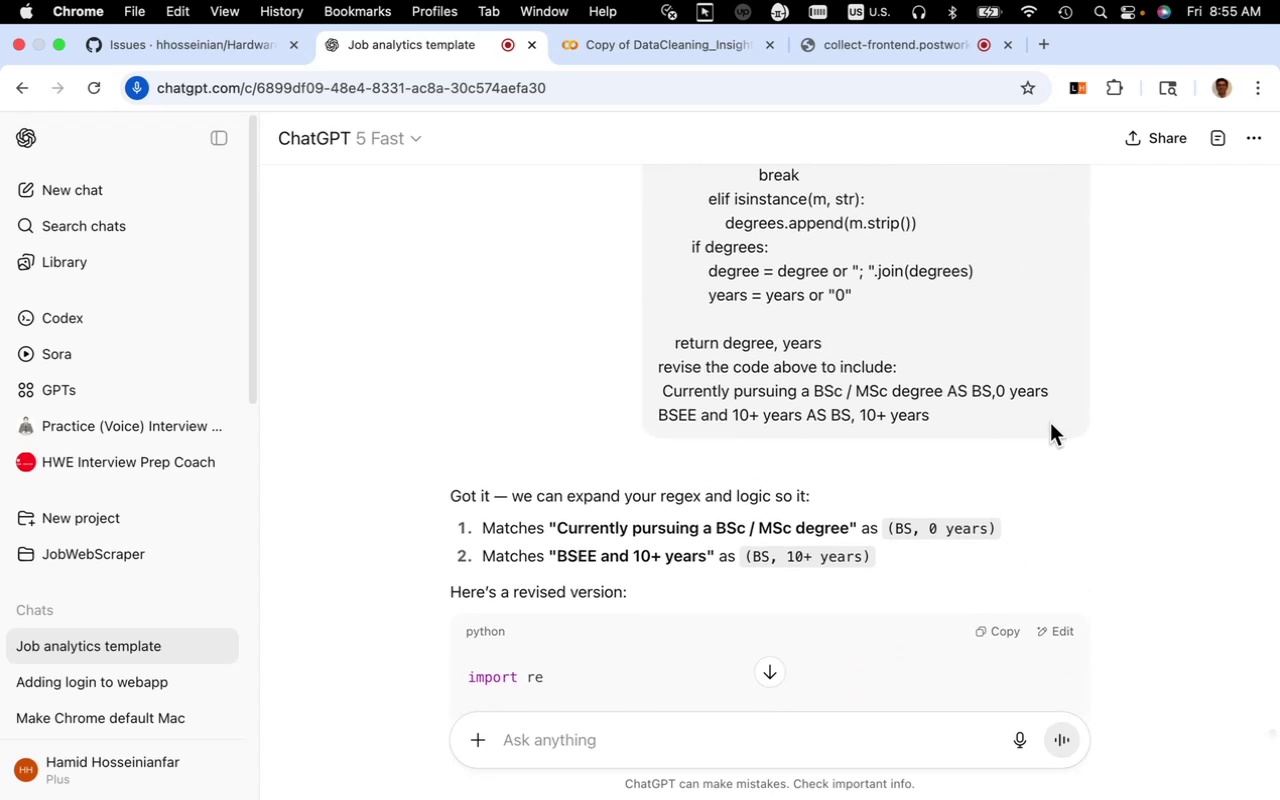 
left_click([1050, 423])
 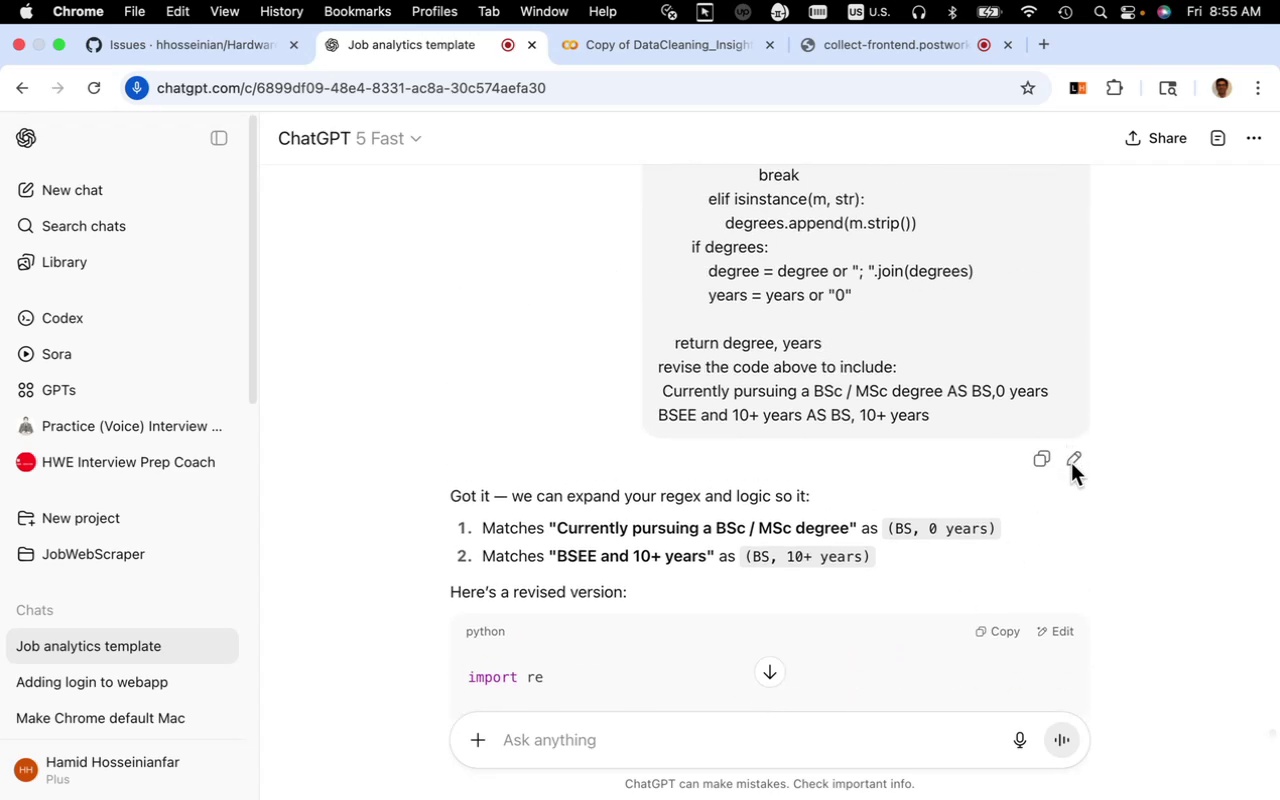 
left_click([1071, 463])
 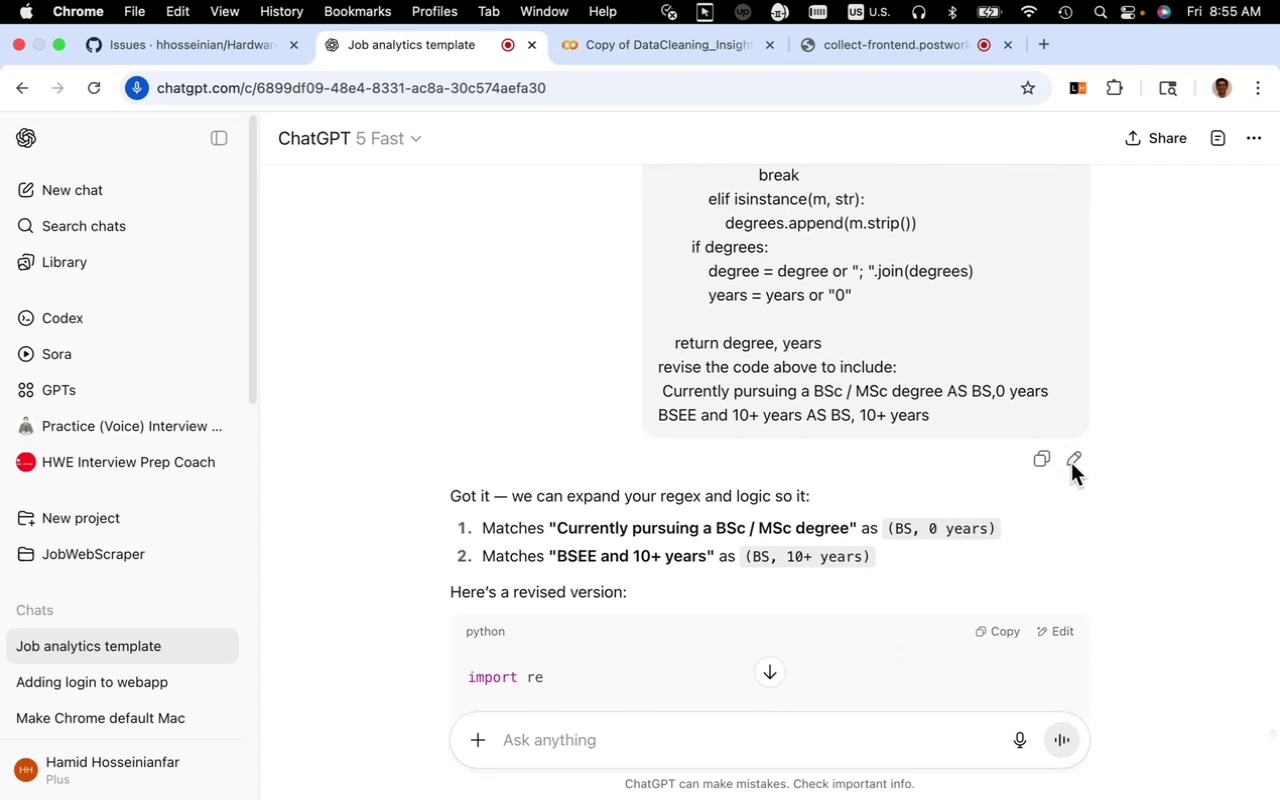 
mouse_move([1070, 472])
 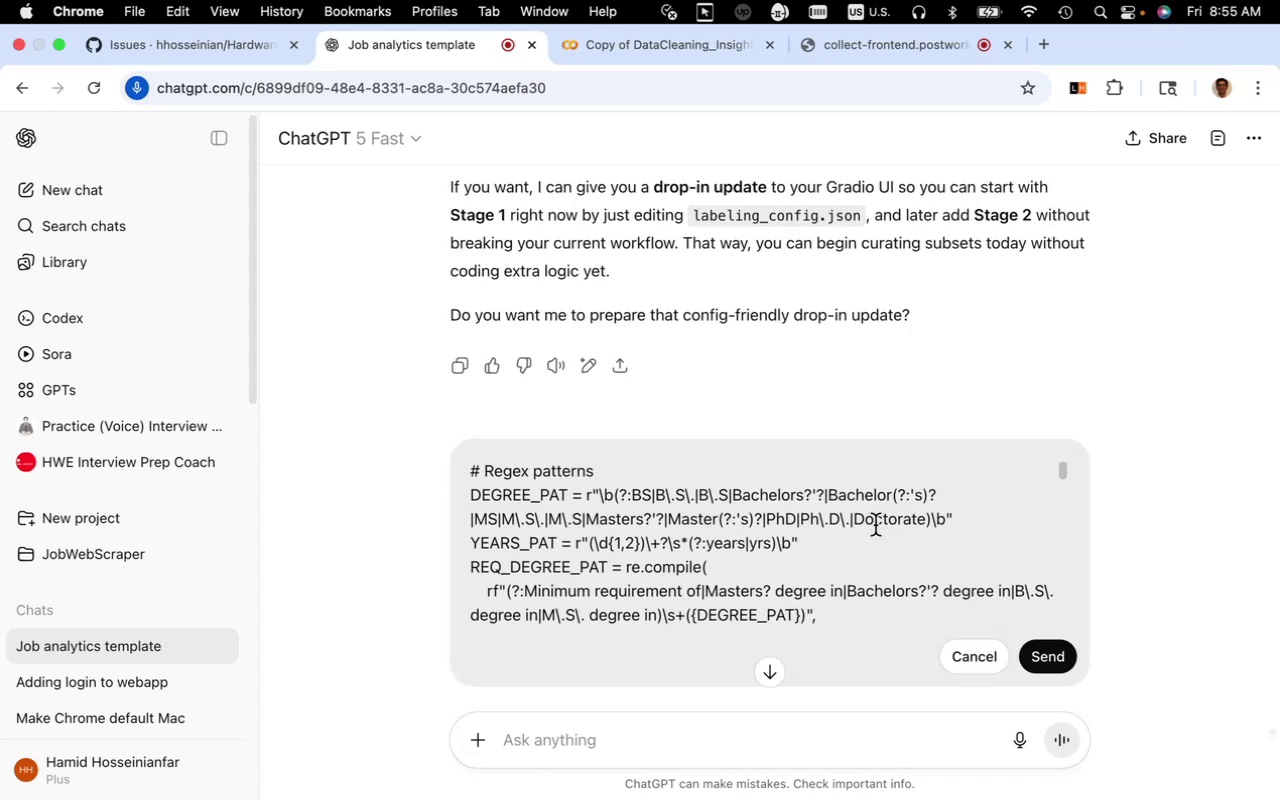 
scroll: coordinate [887, 581], scroll_direction: down, amount: 34.0
 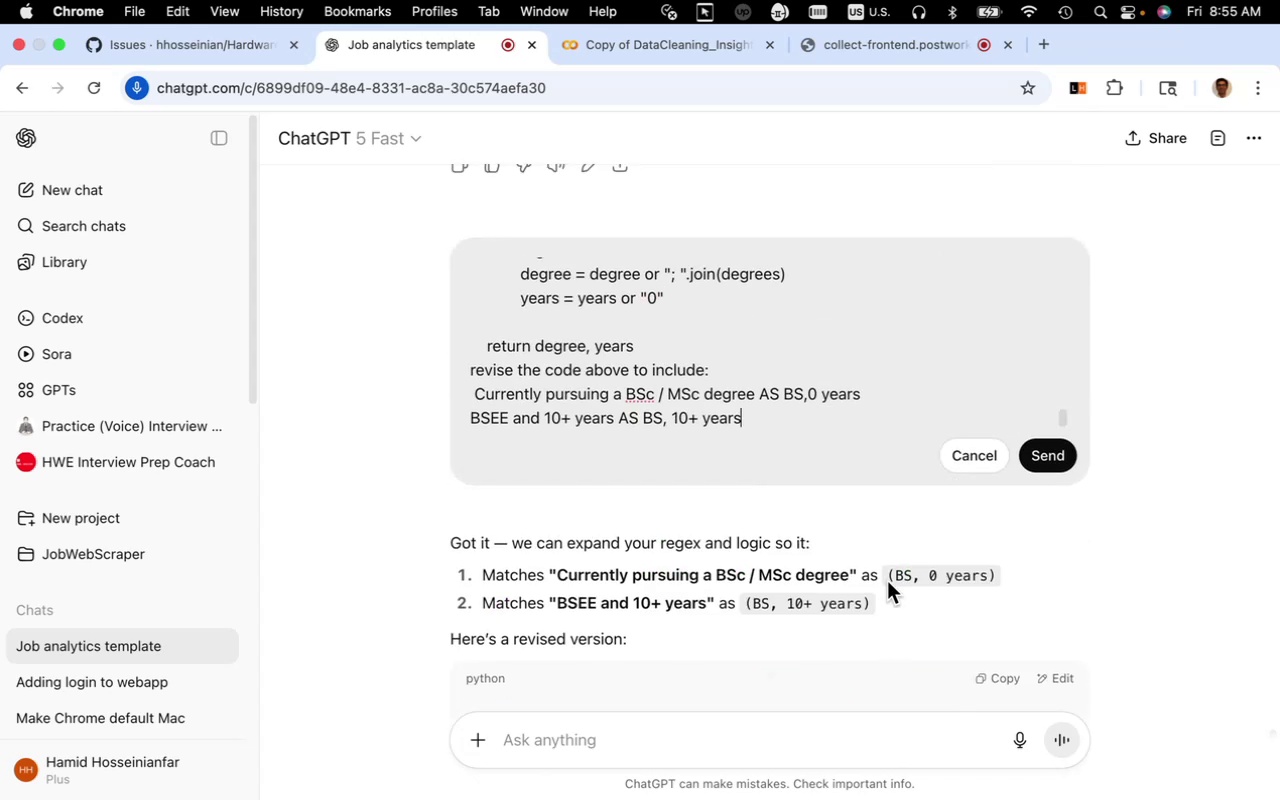 
scroll: coordinate [887, 581], scroll_direction: up, amount: 2.0
 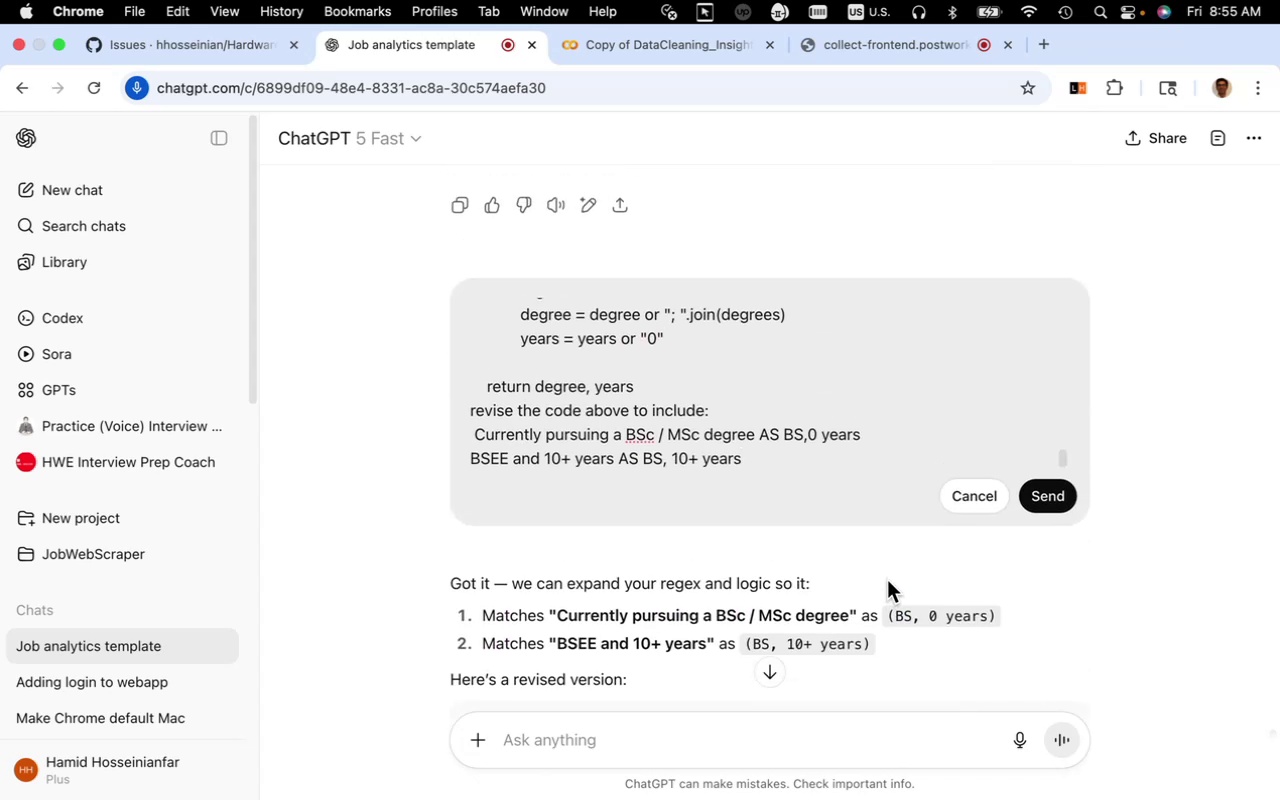 
key(Shift+Enter)
 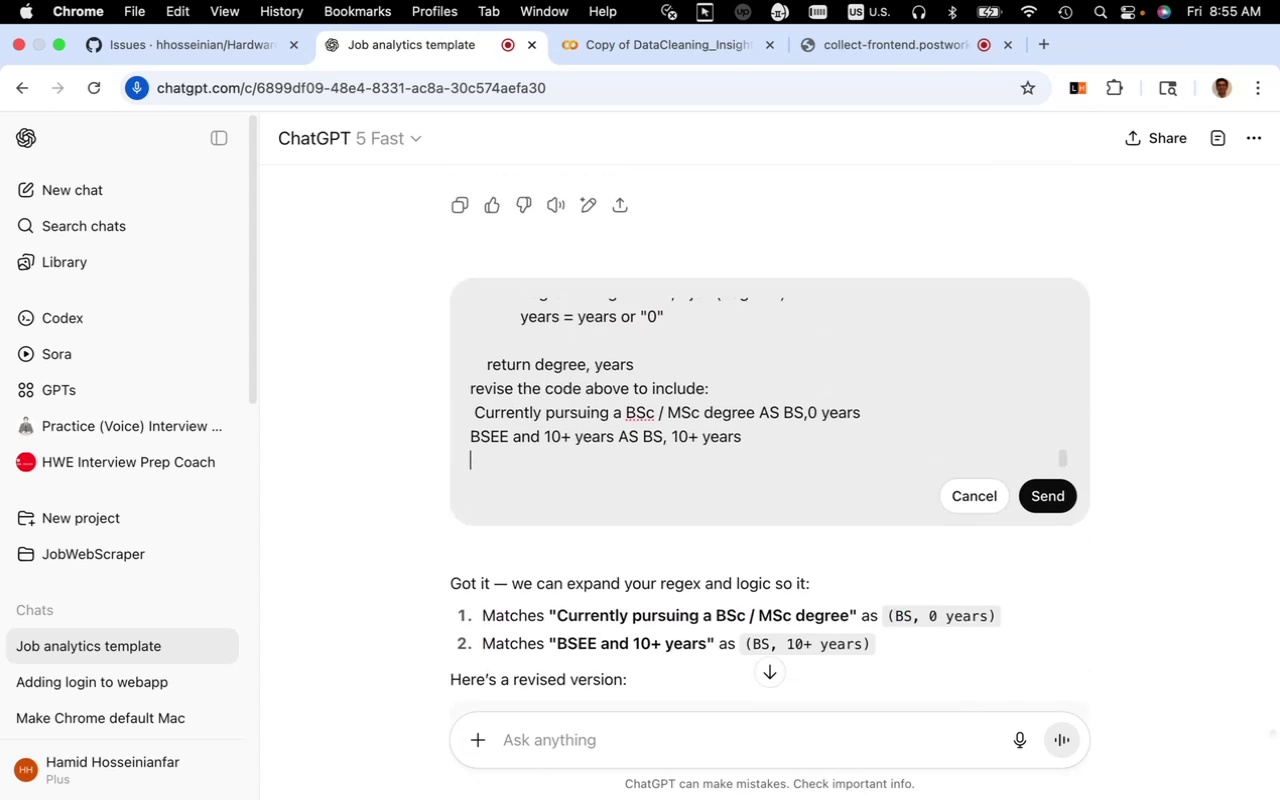 
key(Meta+V)
 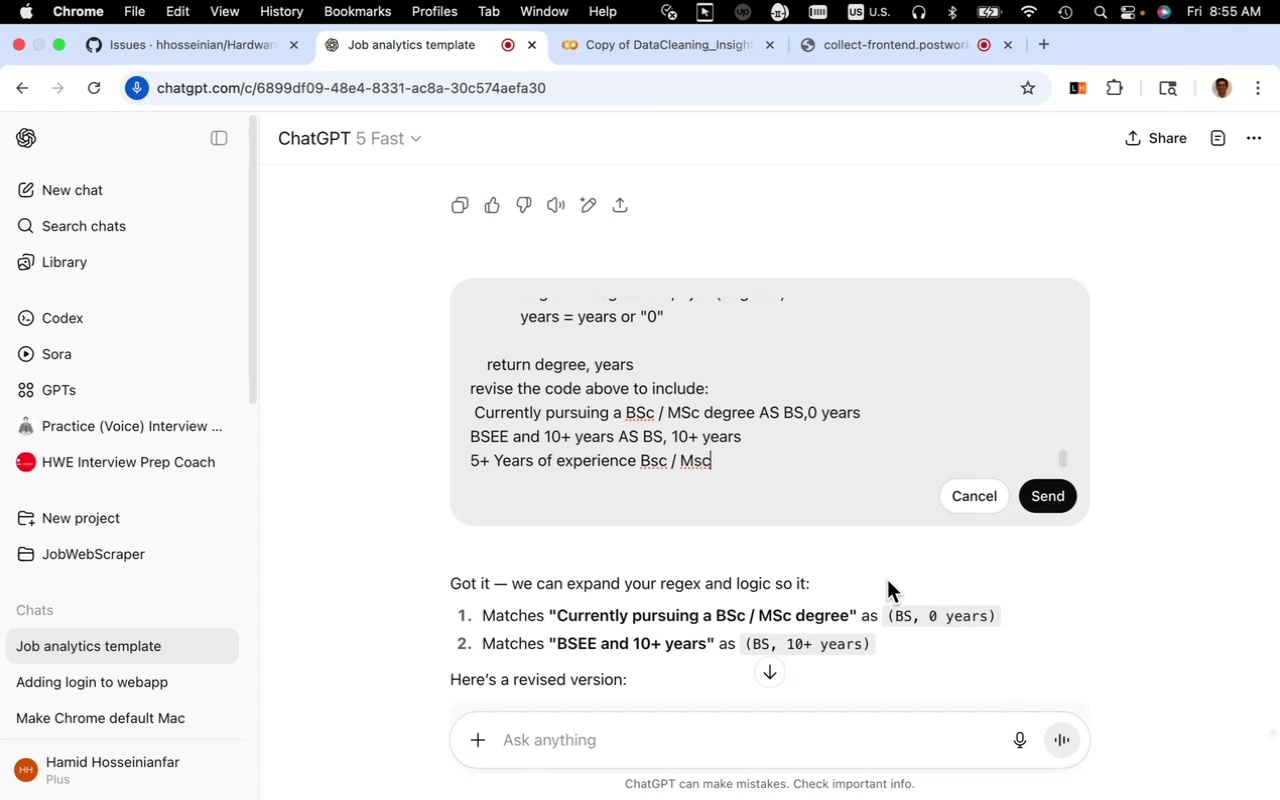 
type( AS )
 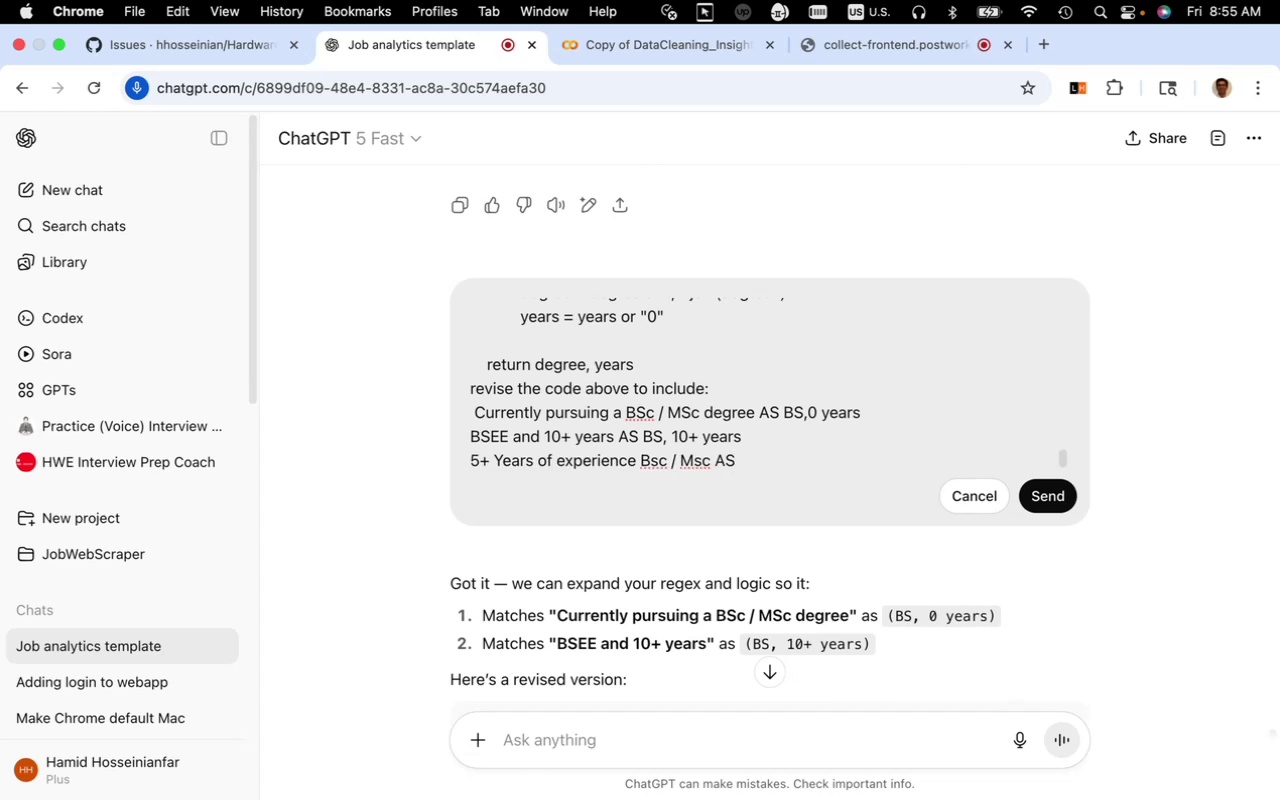 
type(BS, 5+)
 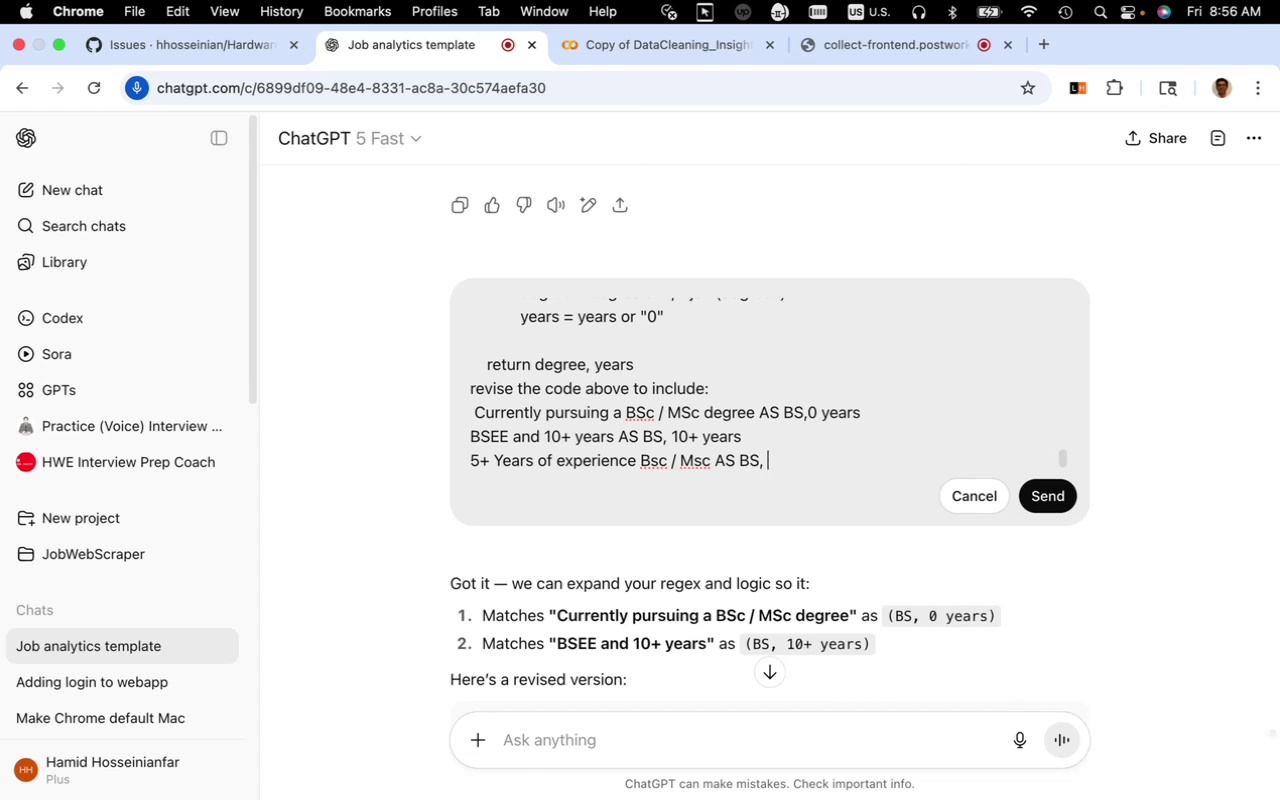 
wait(6.31)
 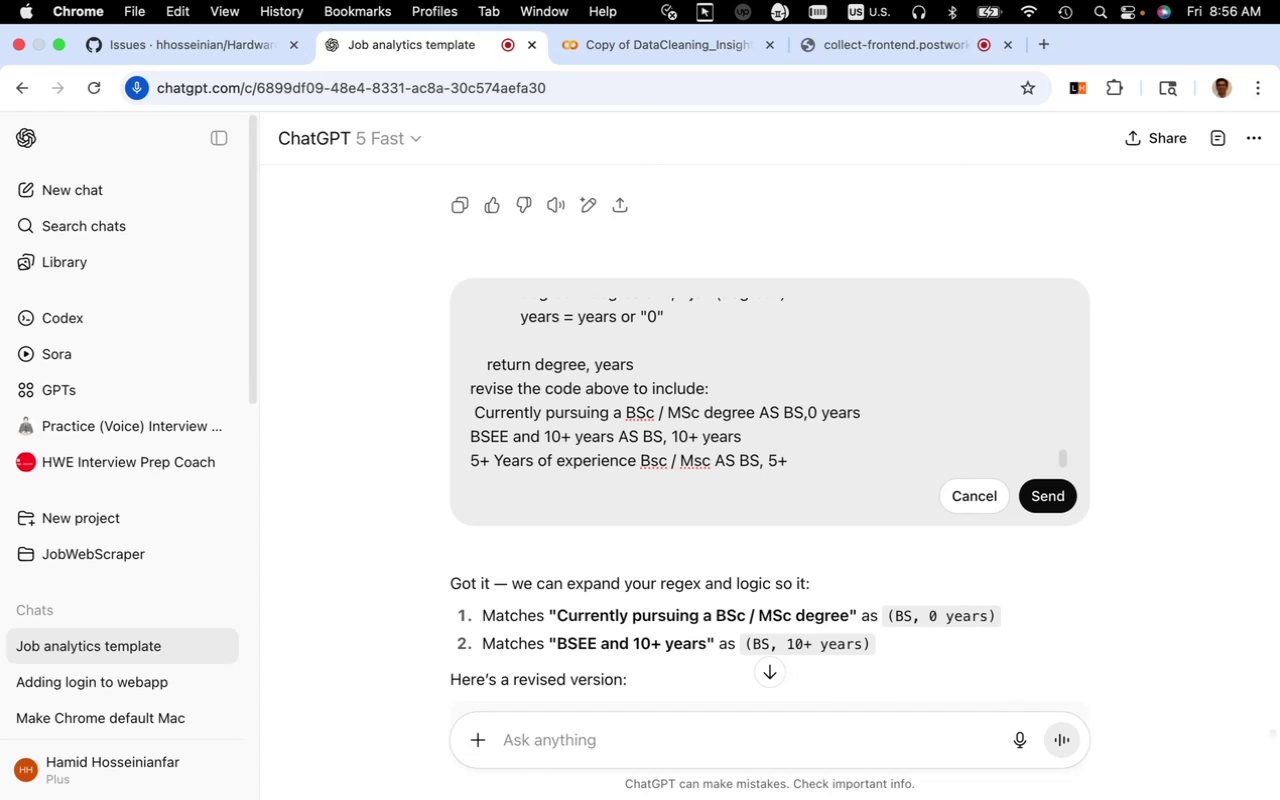 
key(Shift+ShiftRight)
 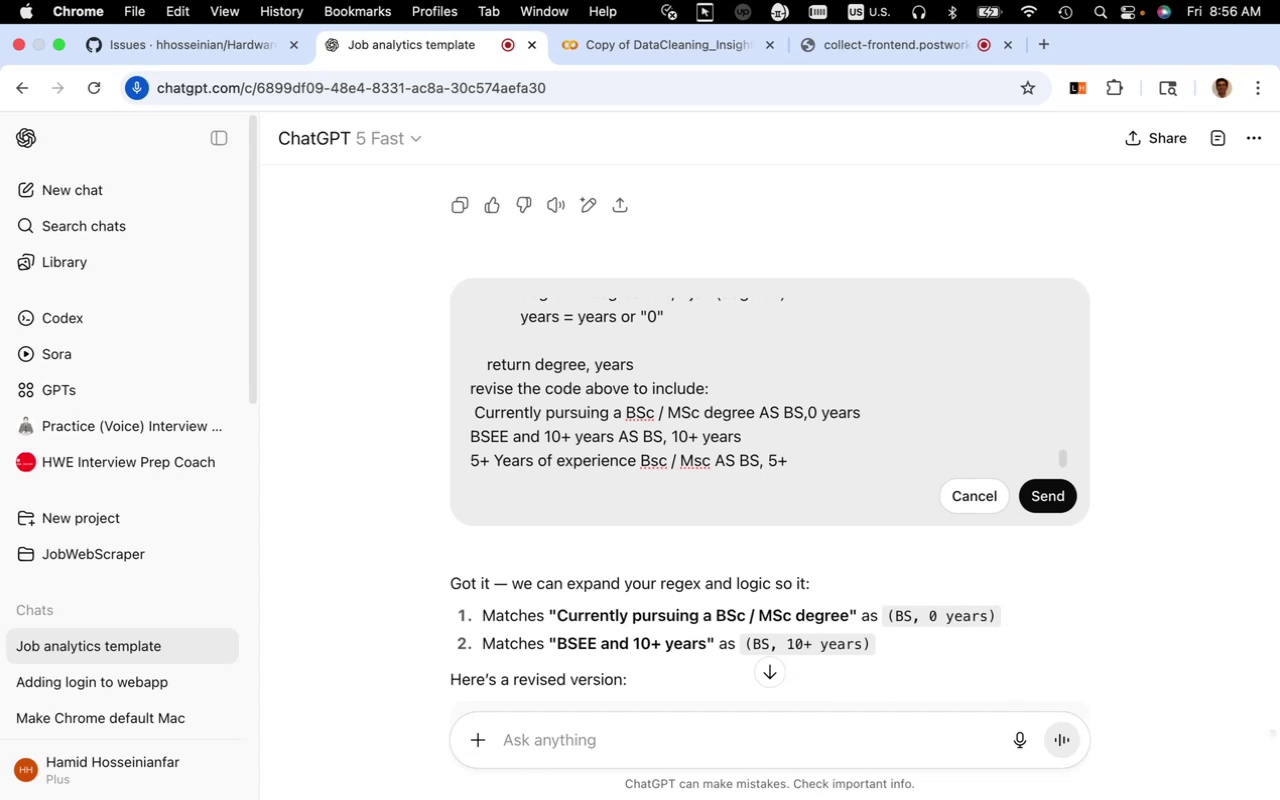 
key(Shift+Enter)
 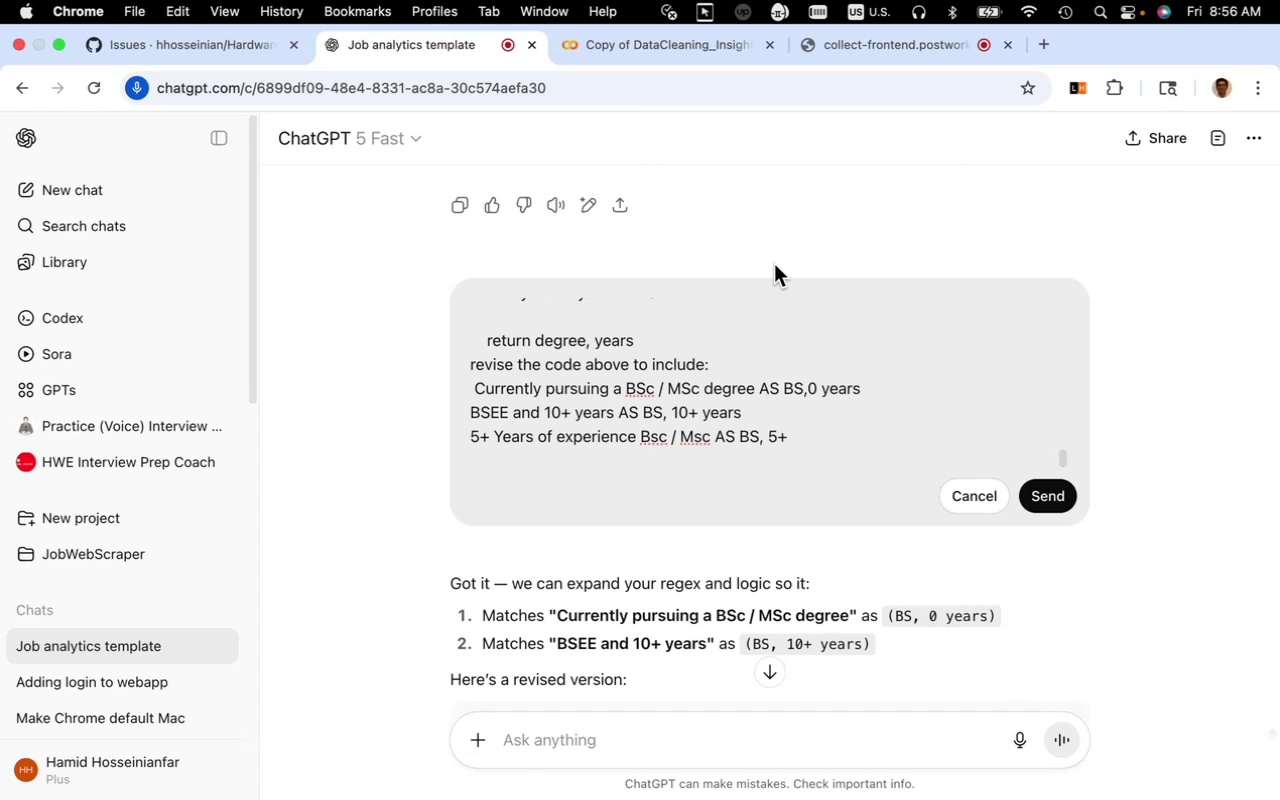 
left_click([677, 53])
 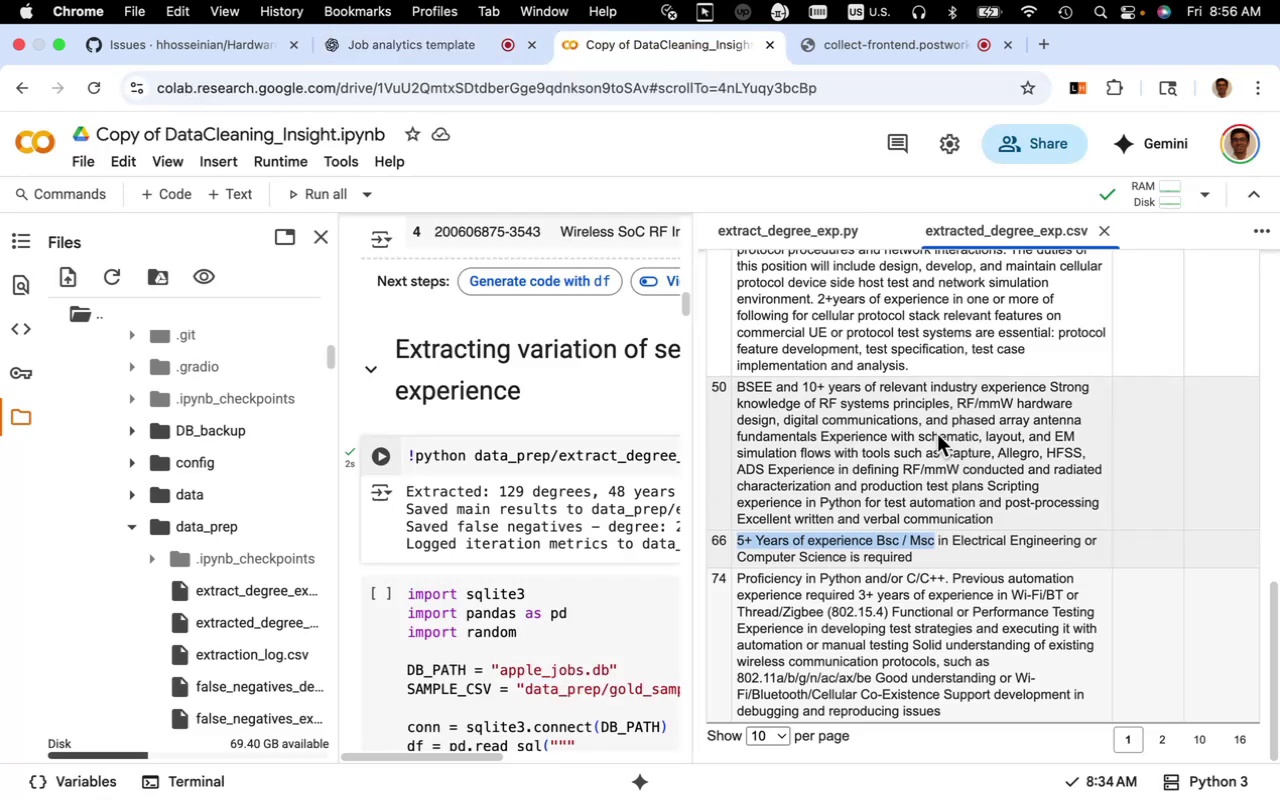 
scroll: coordinate [869, 445], scroll_direction: down, amount: 9.0
 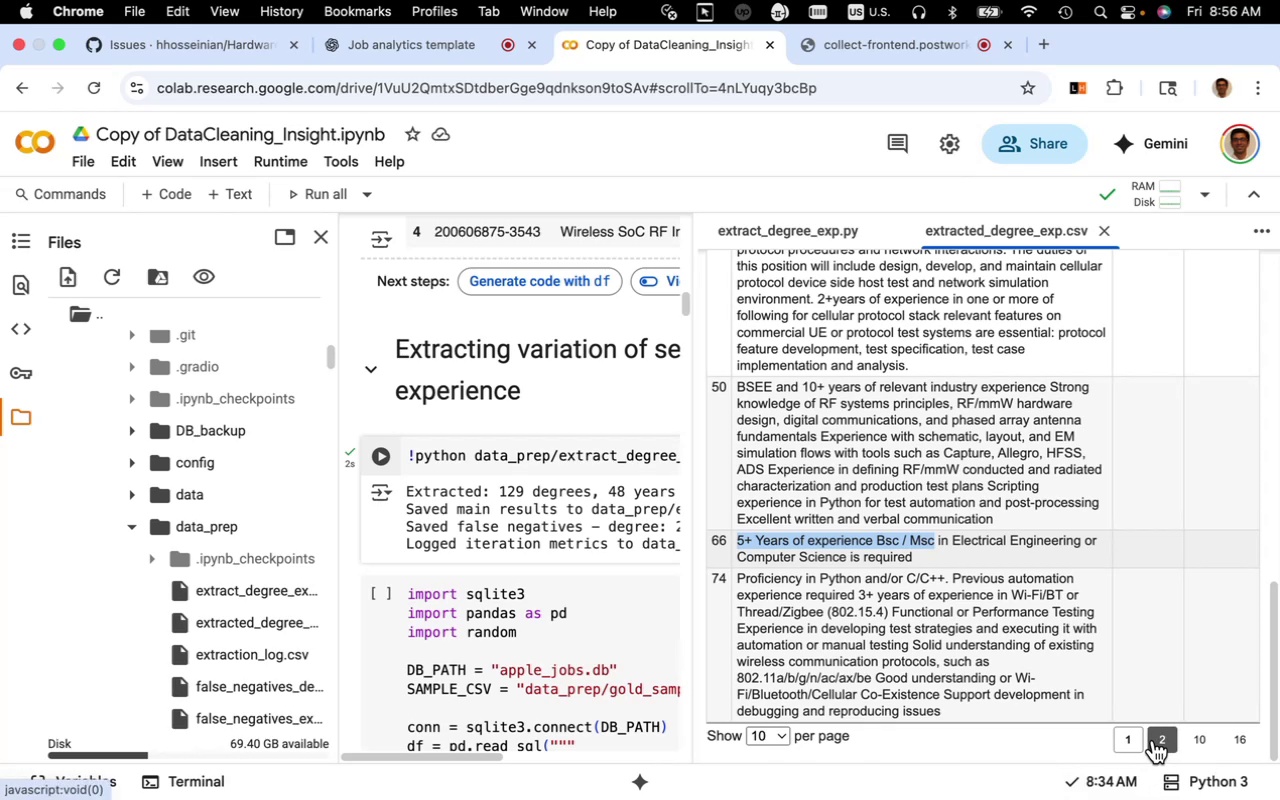 
left_click([1159, 739])
 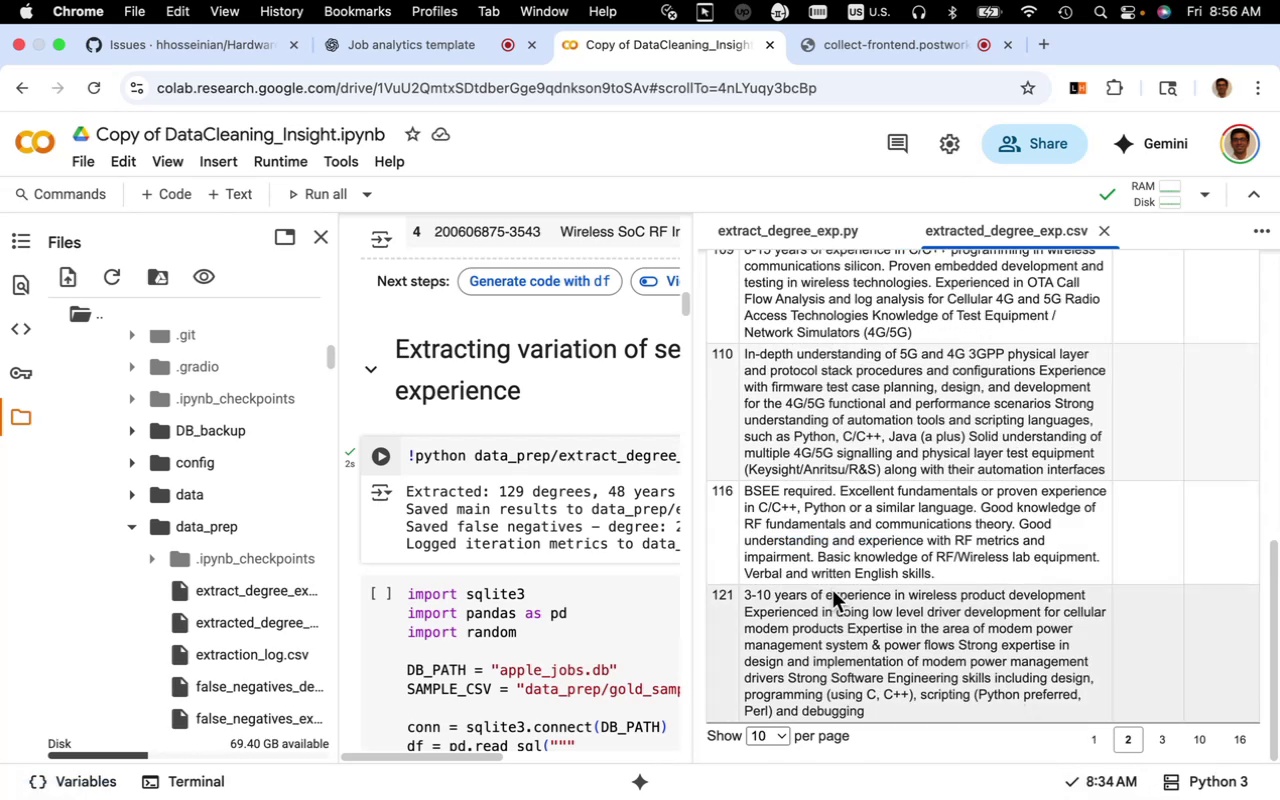 
scroll: coordinate [832, 590], scroll_direction: up, amount: 31.0
 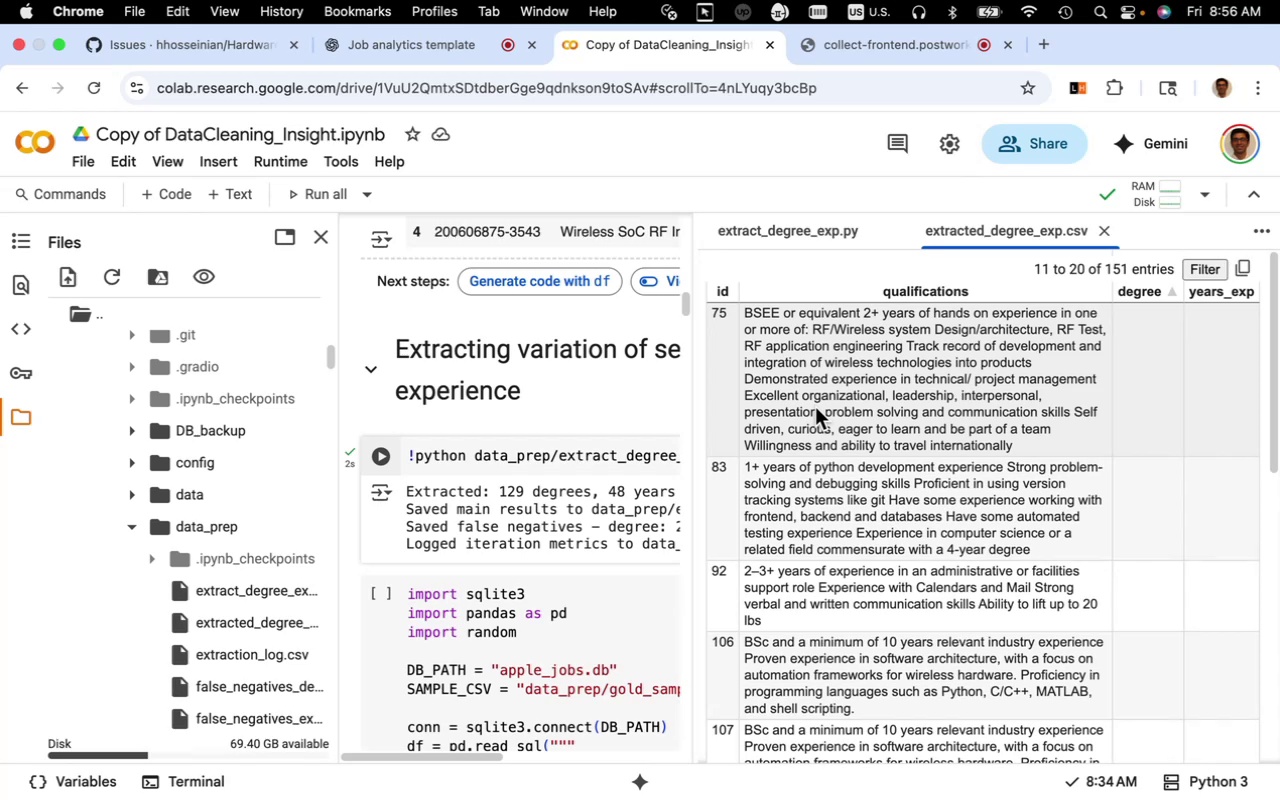 
wait(11.7)
 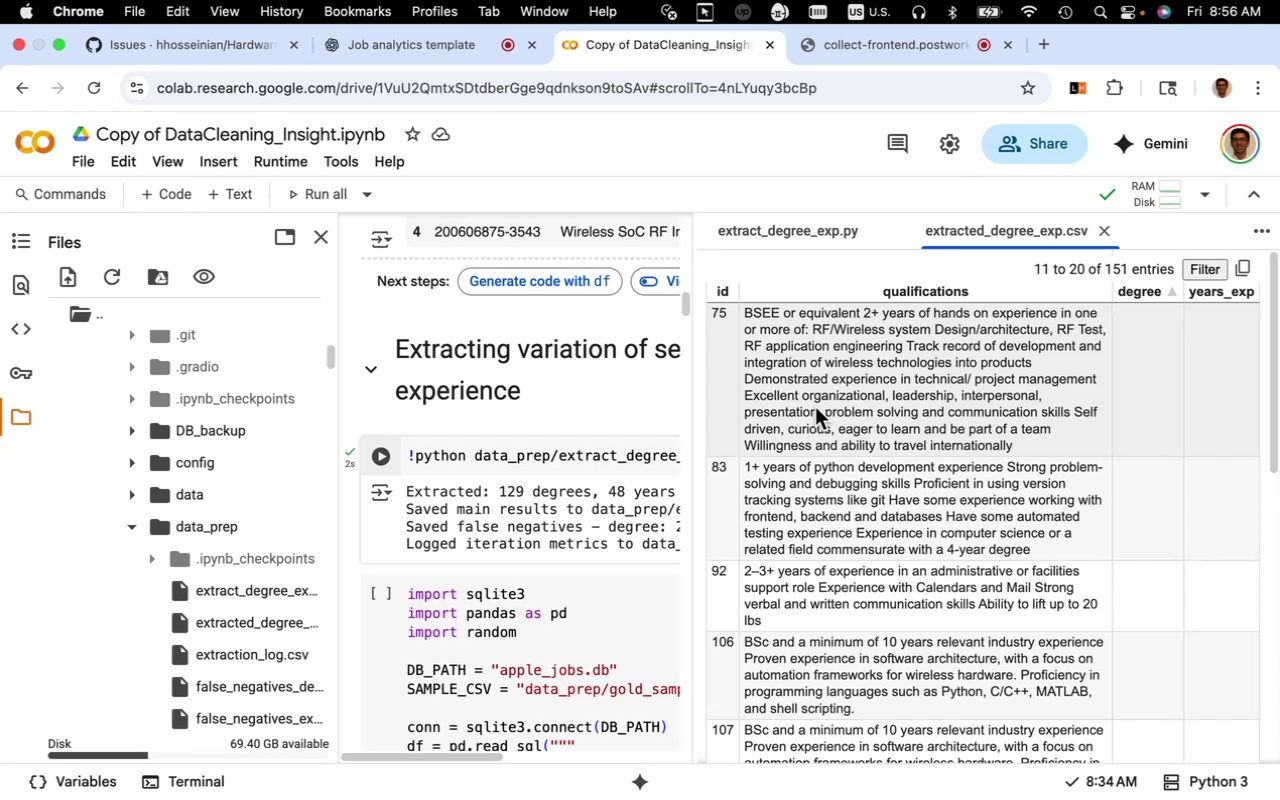 
scroll: coordinate [820, 403], scroll_direction: down, amount: 15.0
 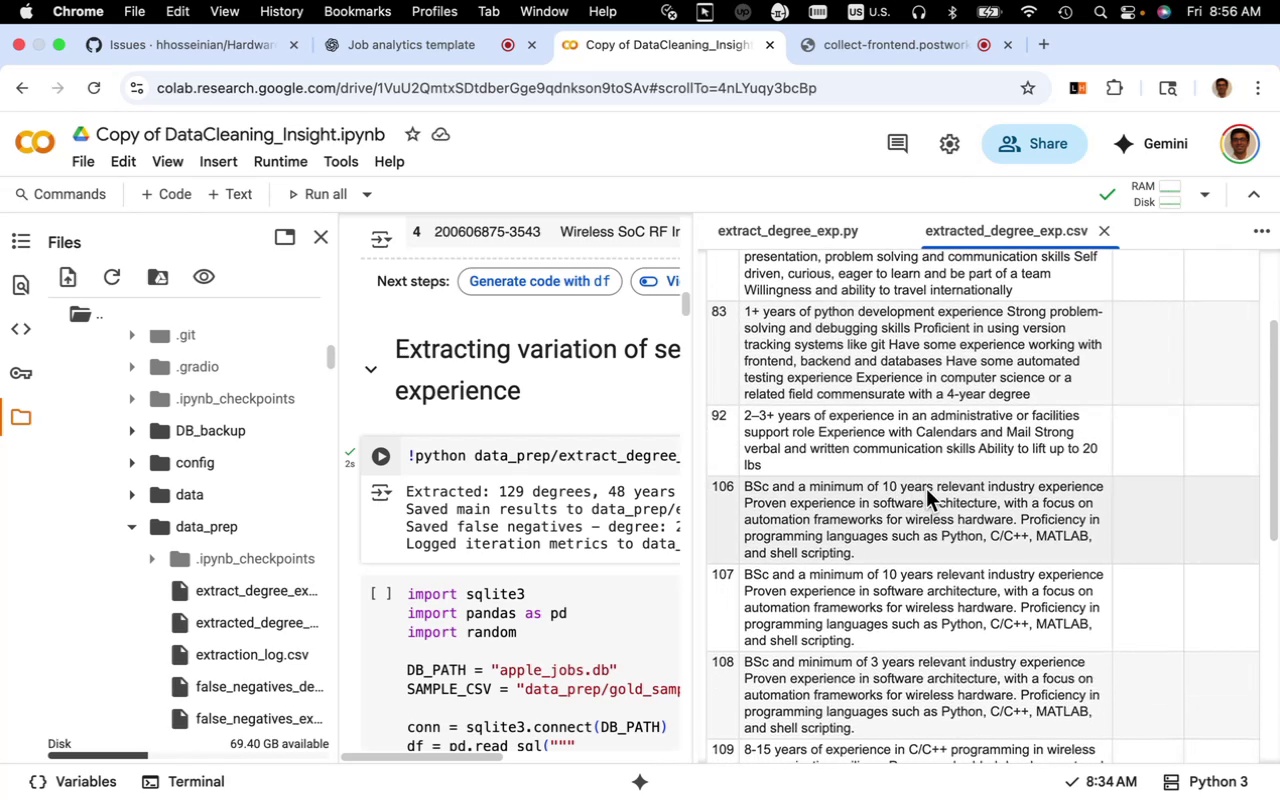 
wait(6.07)
 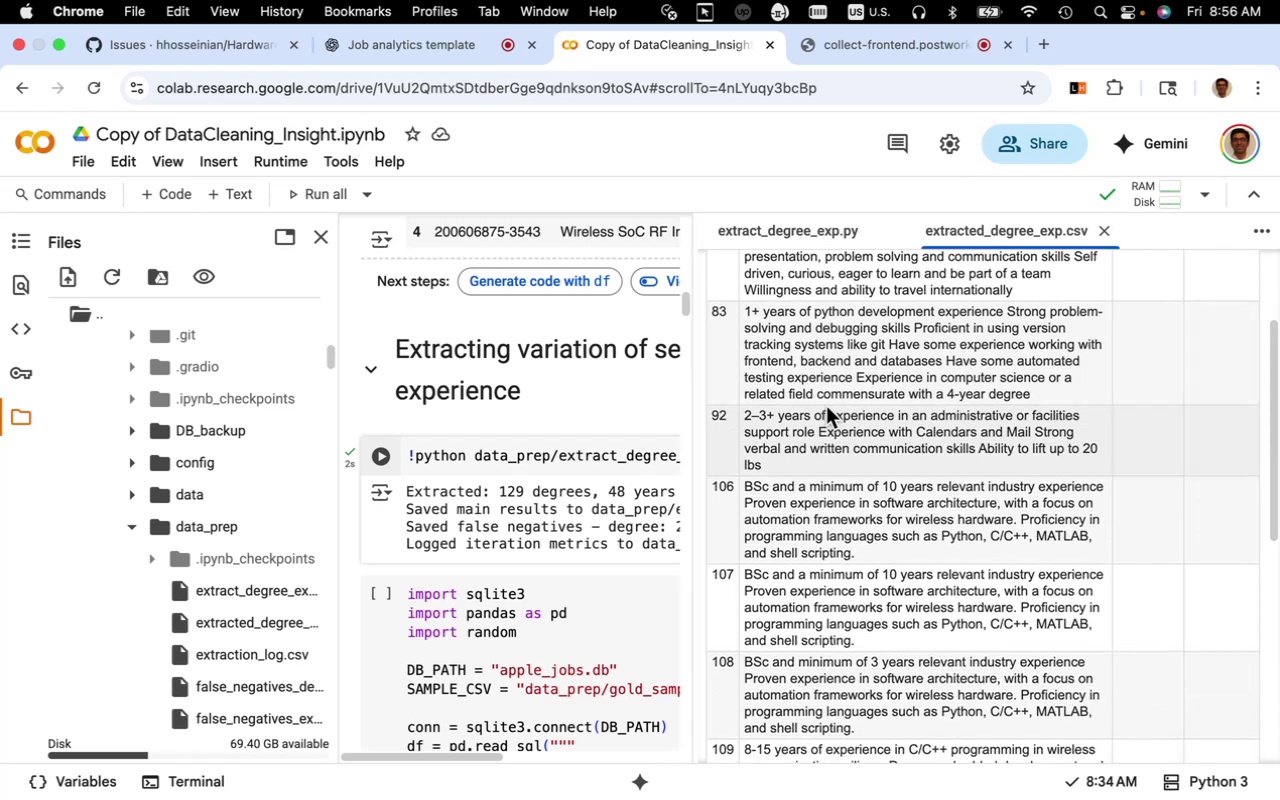 
left_click_drag(start_coordinate=[932, 489], to_coordinate=[748, 486])
 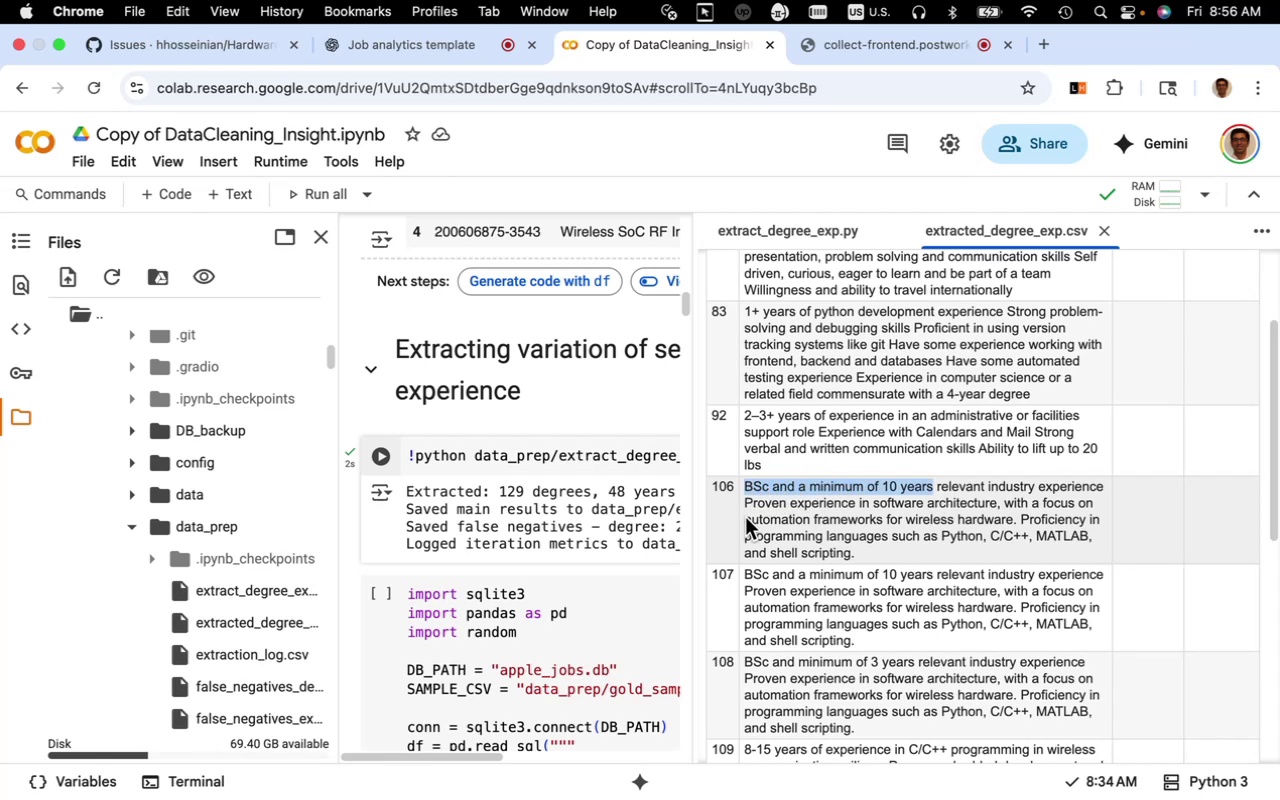 
key(Meta+C)
 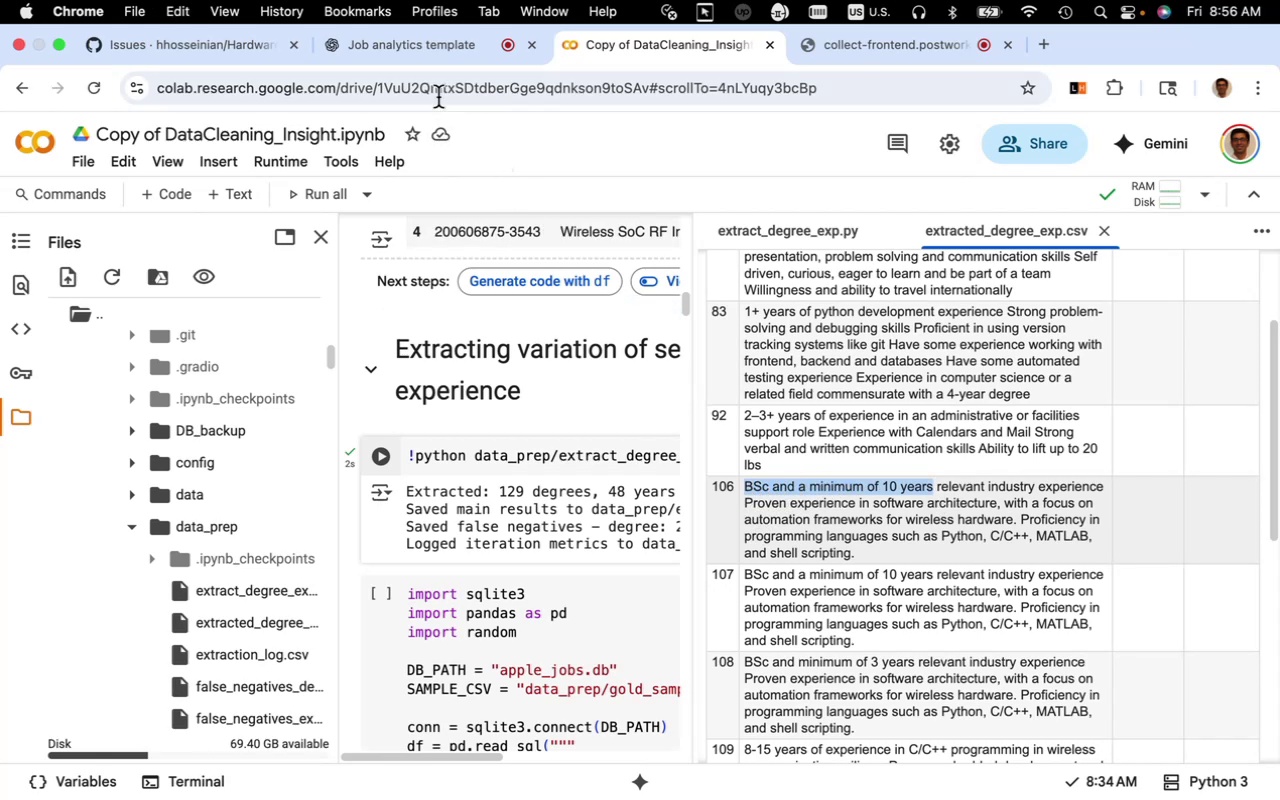 
wait(6.69)
 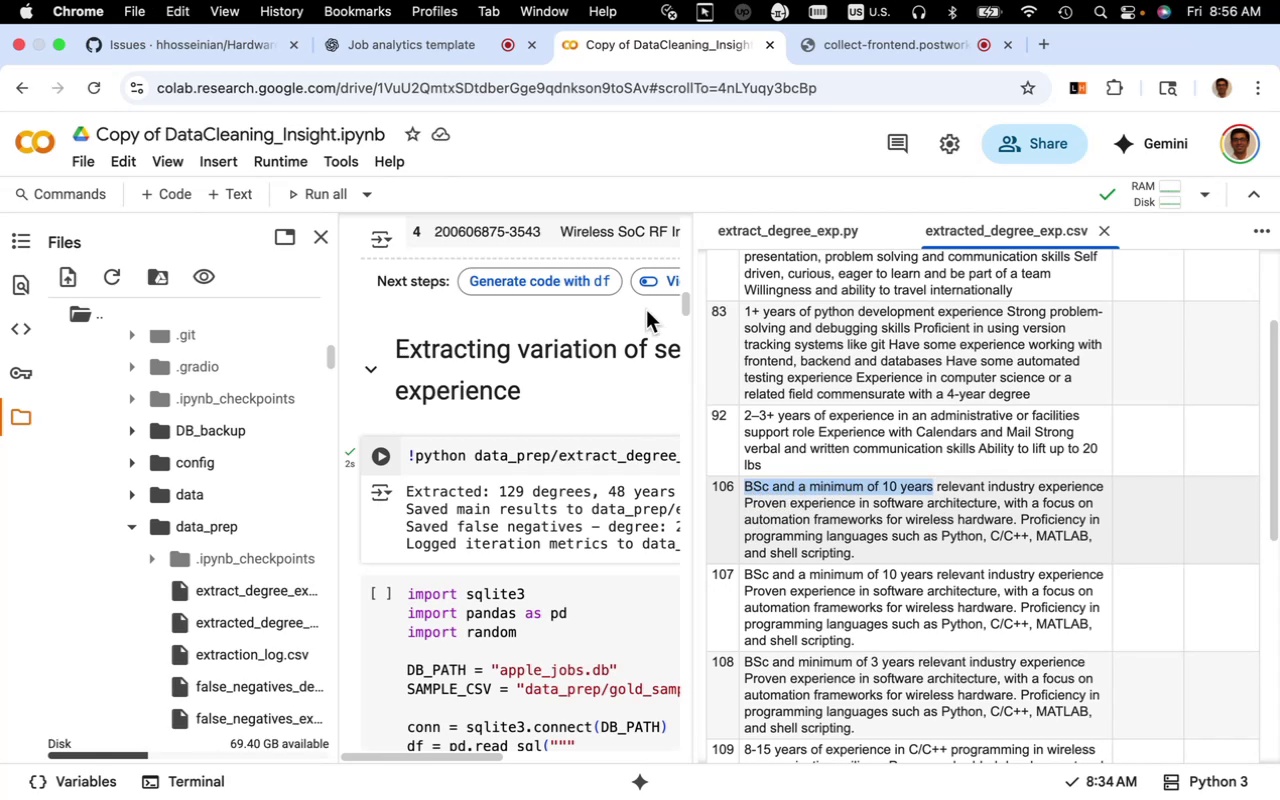 
key(Meta+V)
 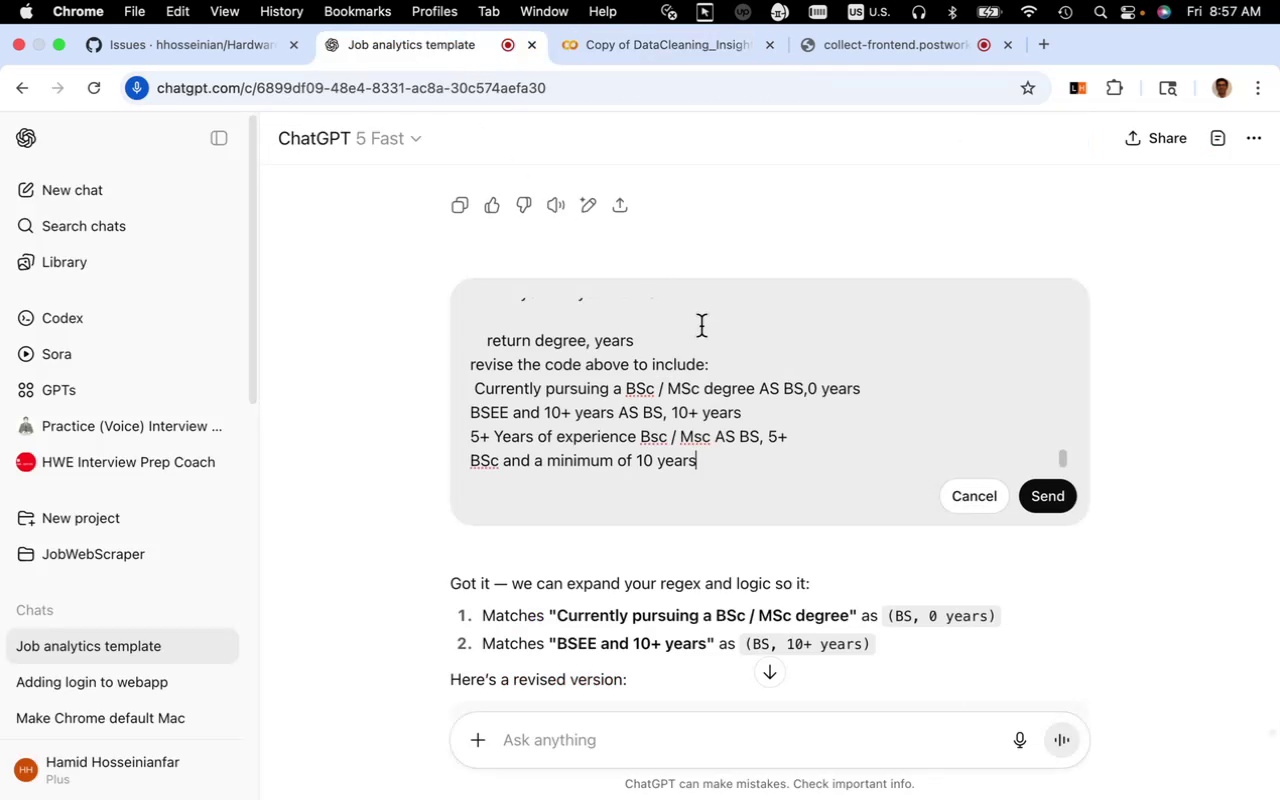 
type( AS )
 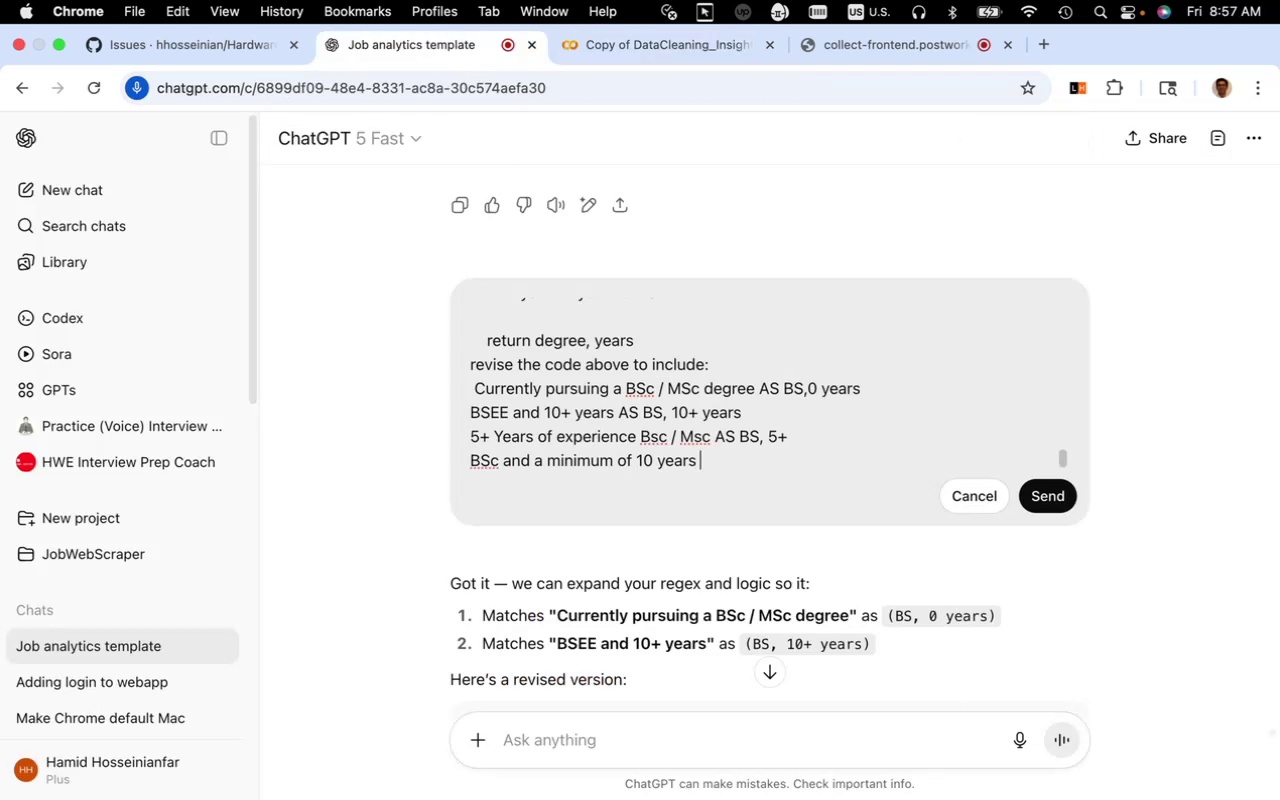 
type(BS,10+)
 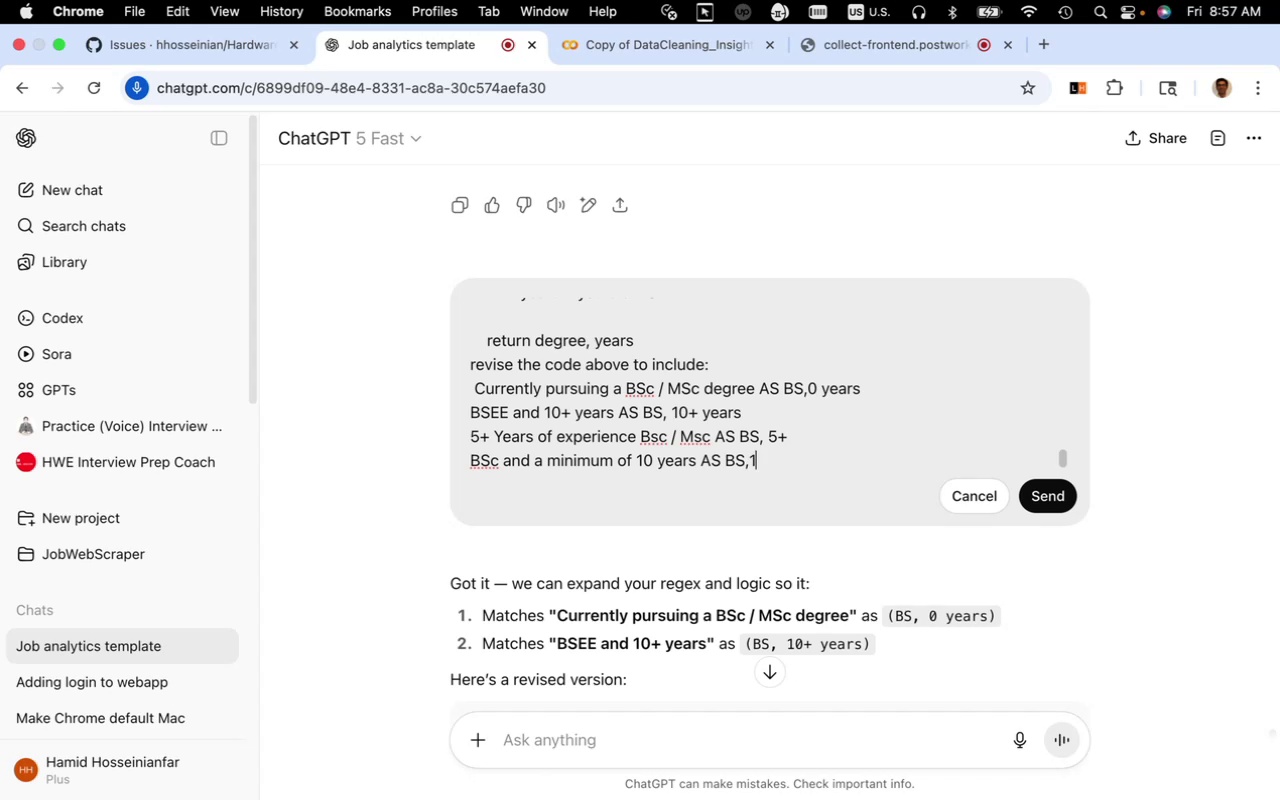 
left_click([673, 56])
 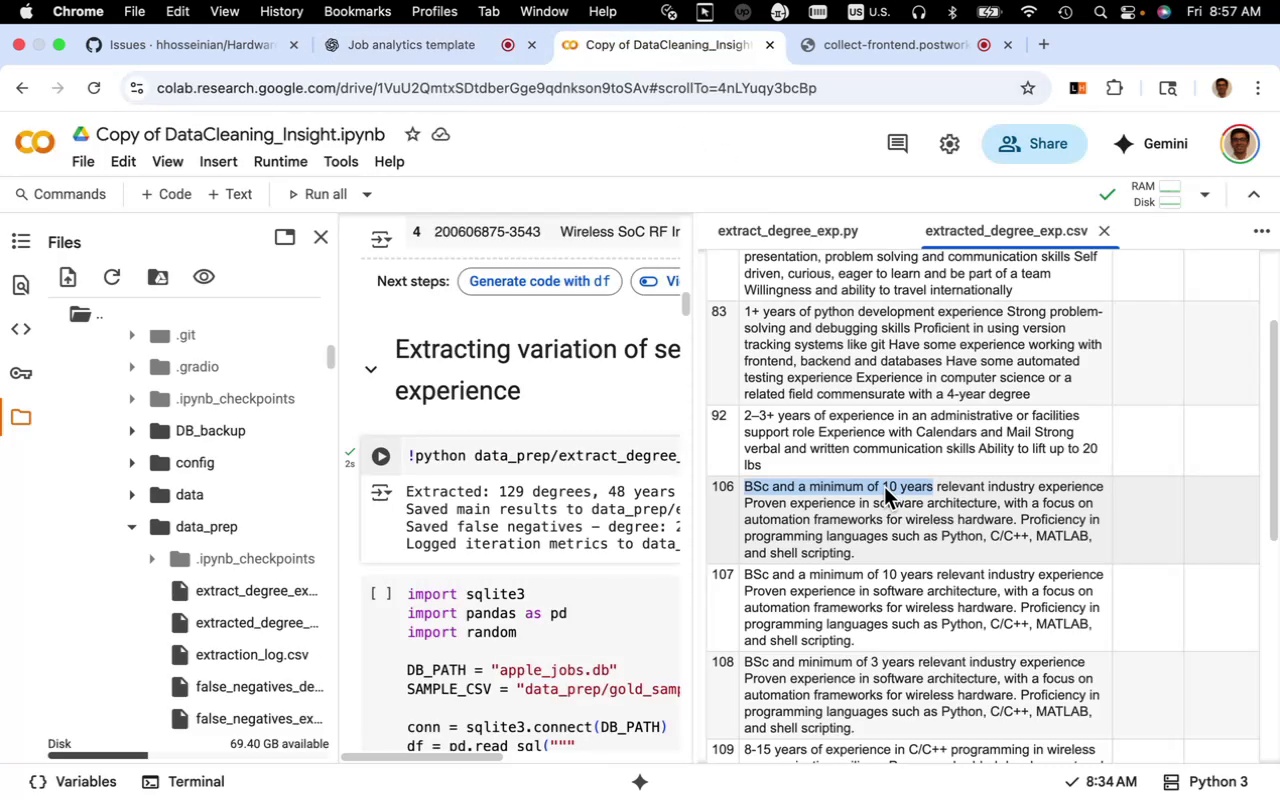 
scroll: coordinate [869, 473], scroll_direction: down, amount: 14.0
 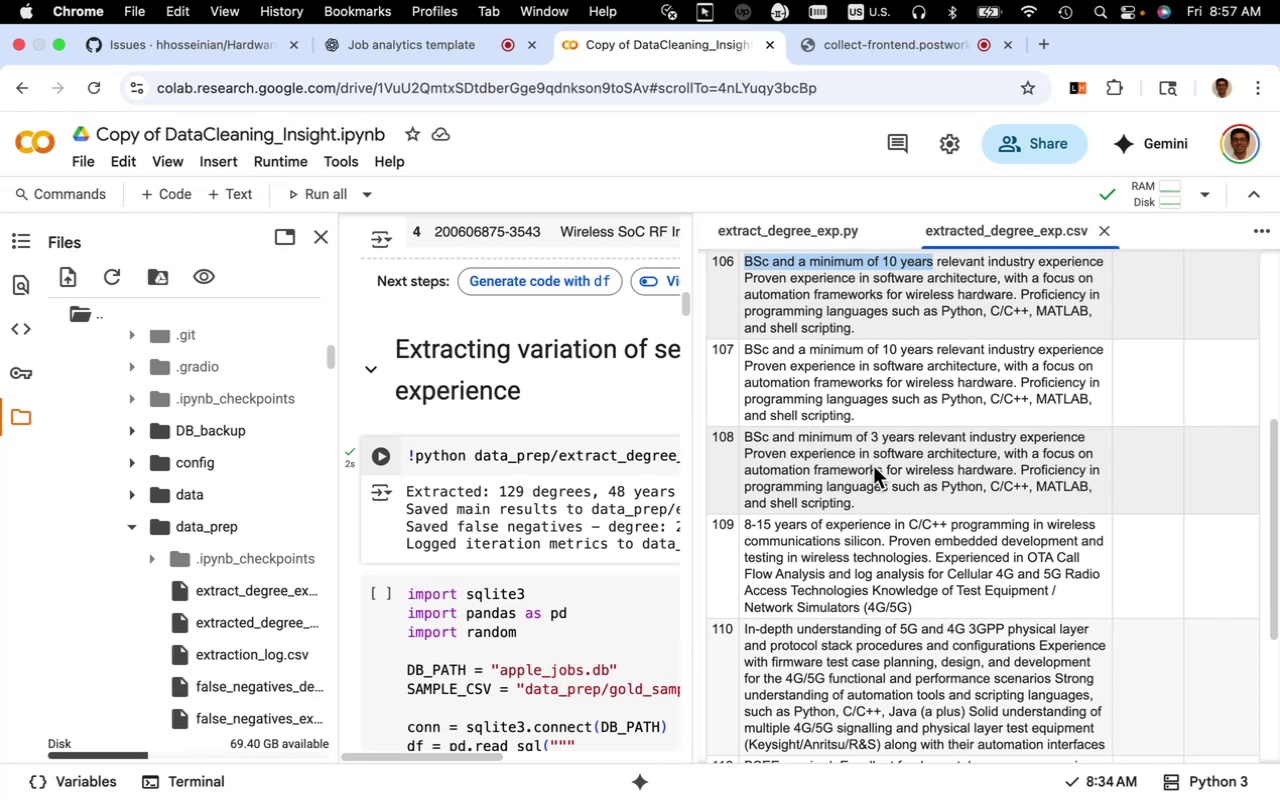 
wait(5.94)
 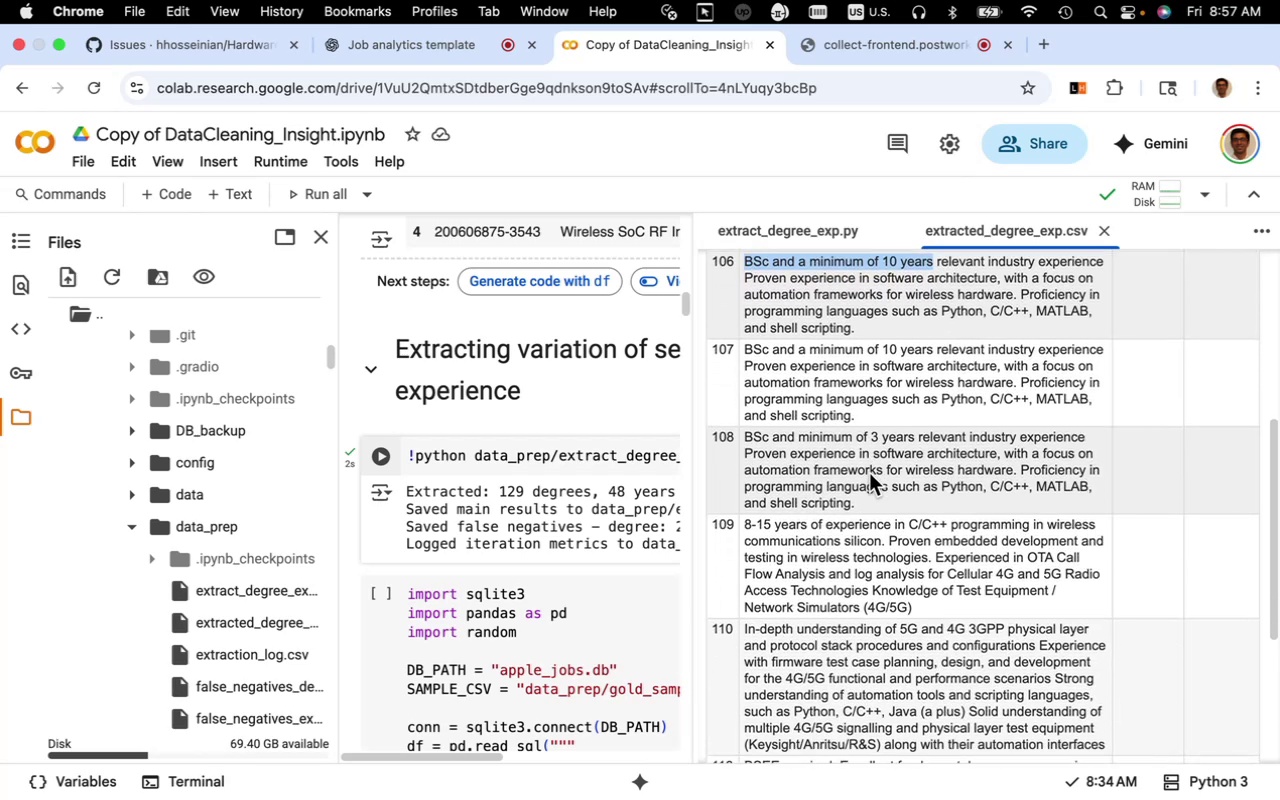 
scroll: coordinate [874, 462], scroll_direction: down, amount: 5.0
 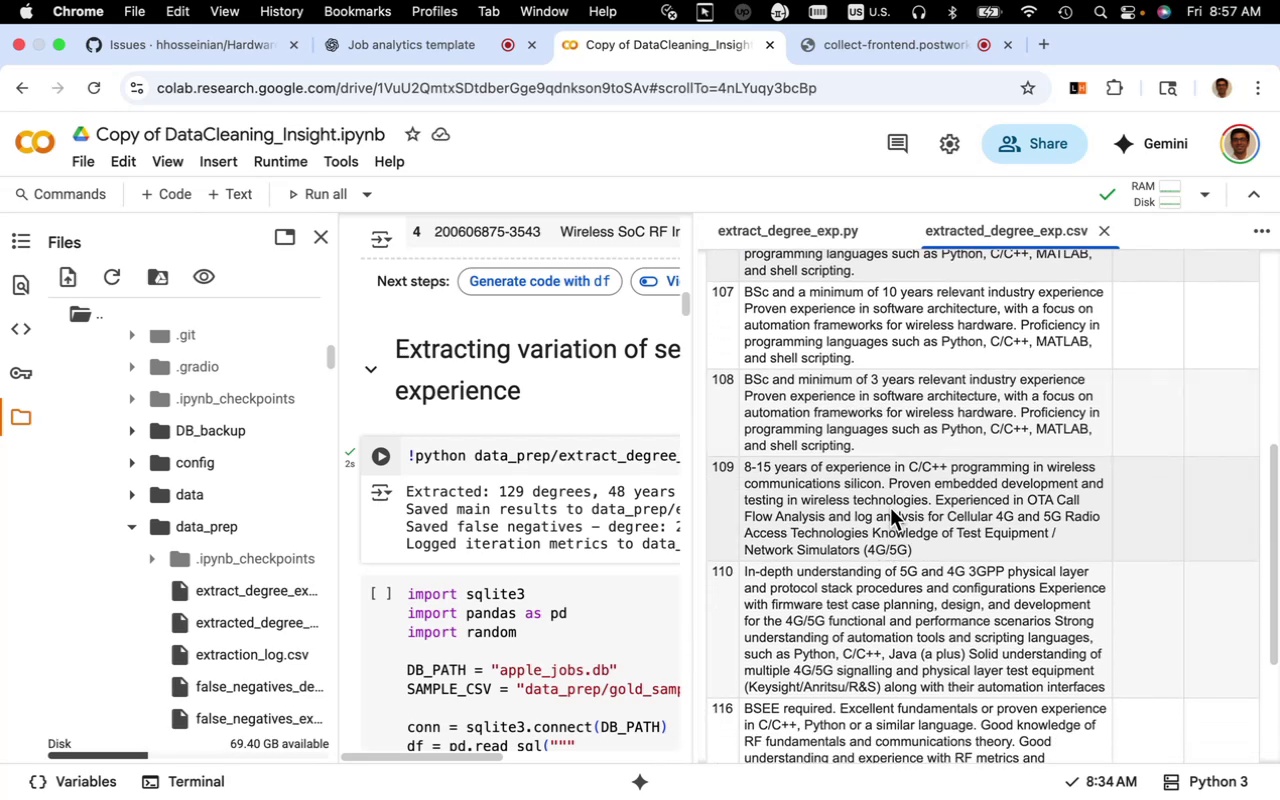 
left_click_drag(start_coordinate=[890, 465], to_coordinate=[745, 468])
 